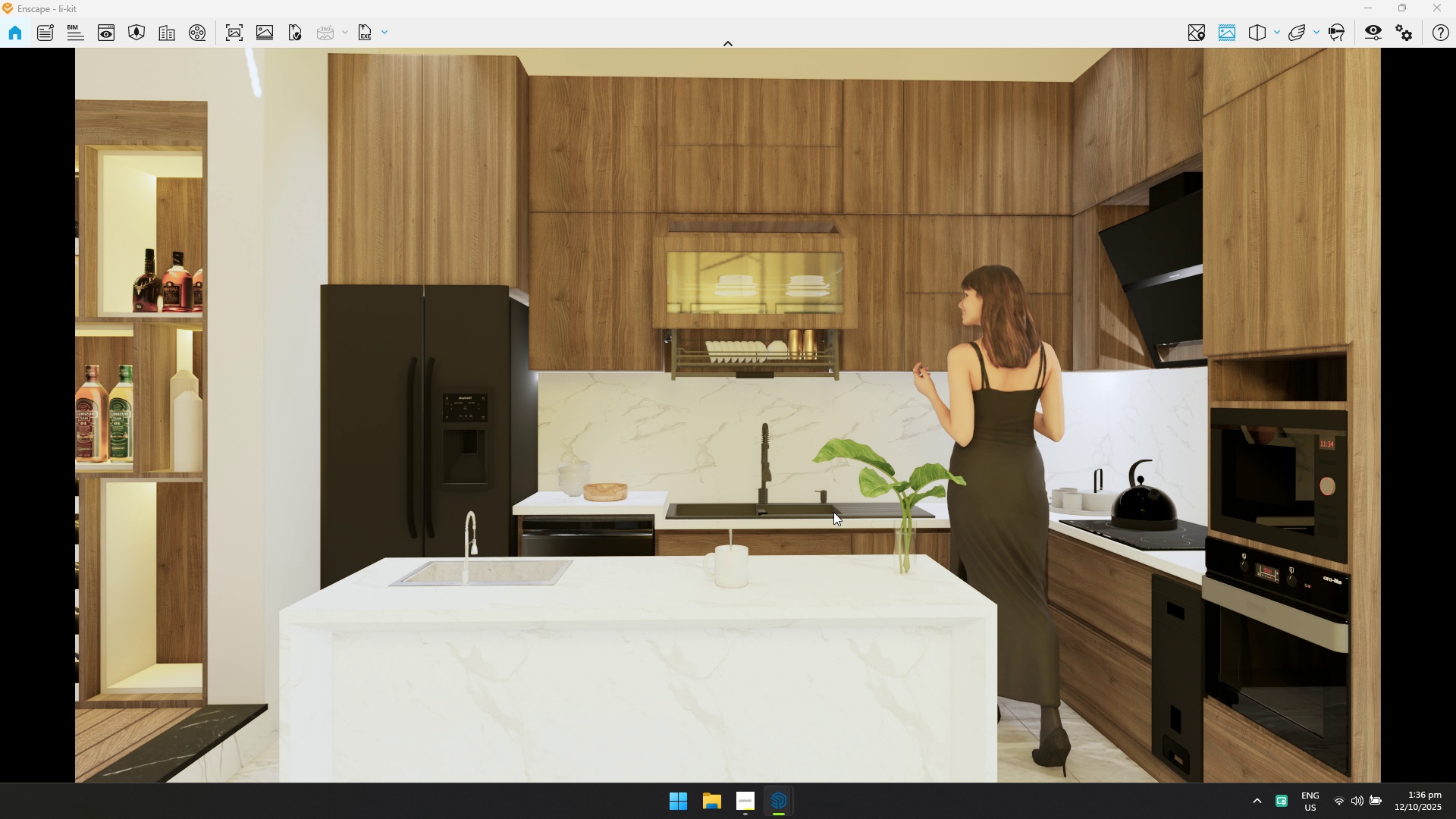 
key(Alt+AltLeft)
 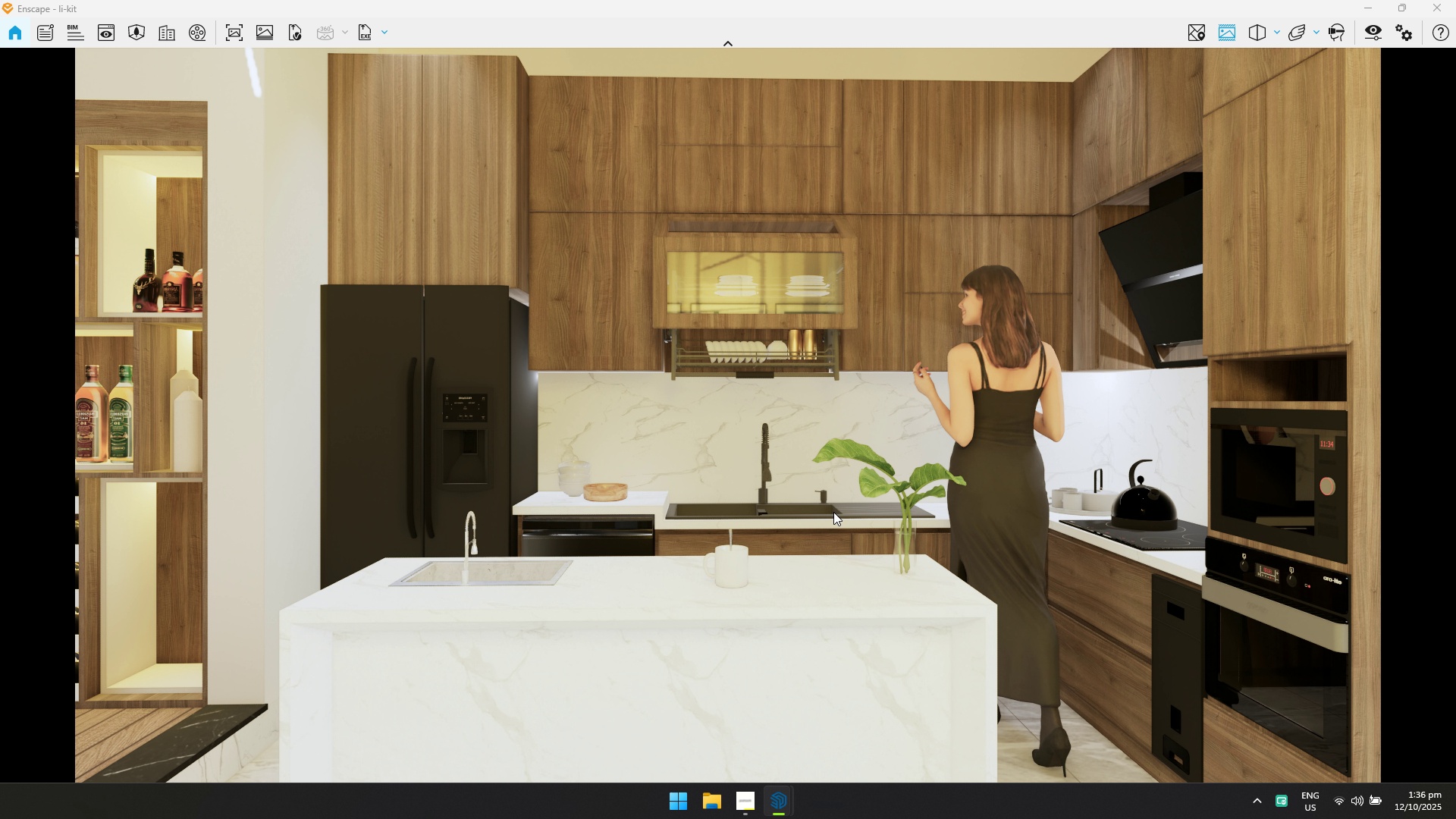 
key(Alt+Tab)
 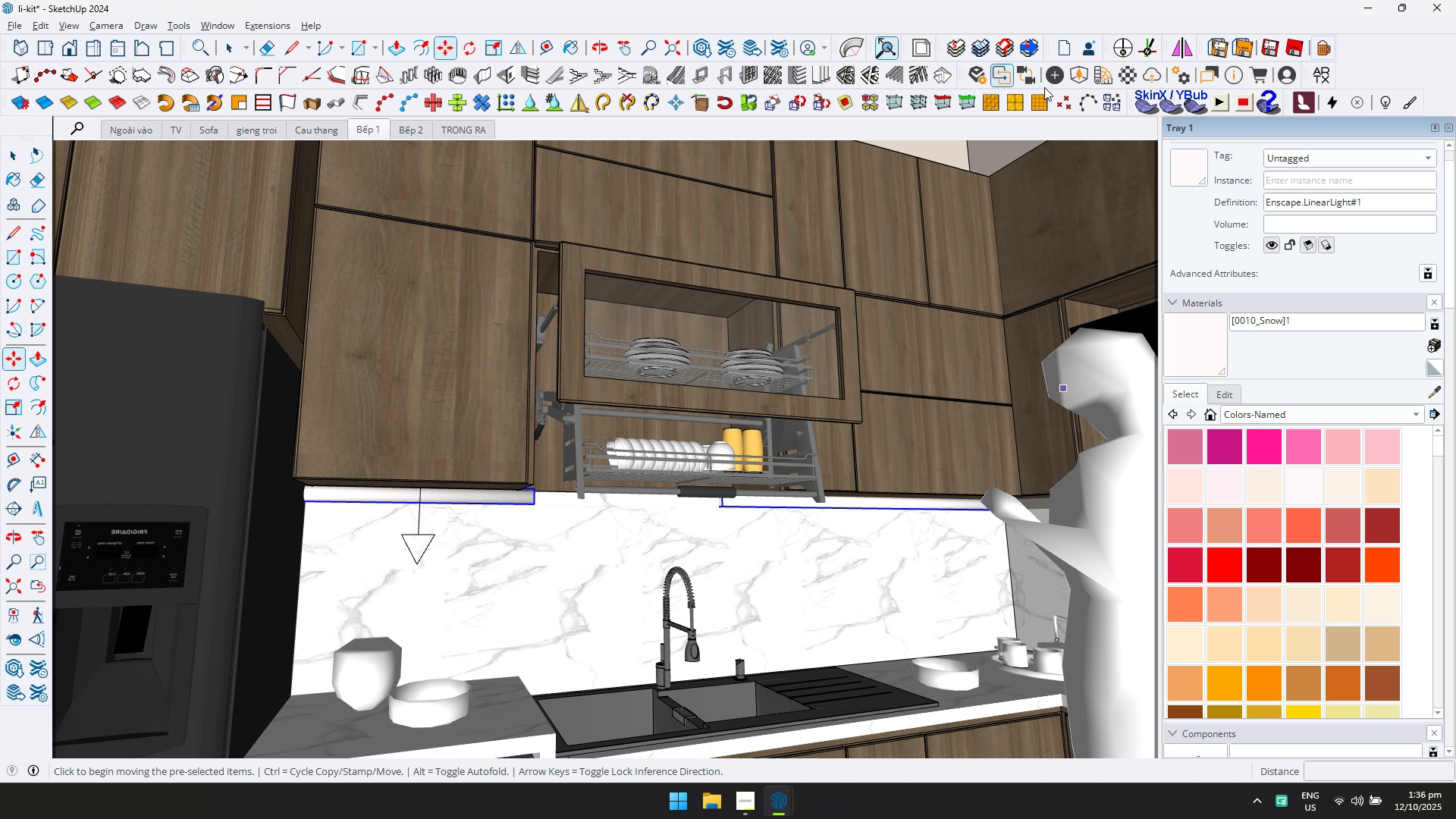 
left_click([1053, 76])
 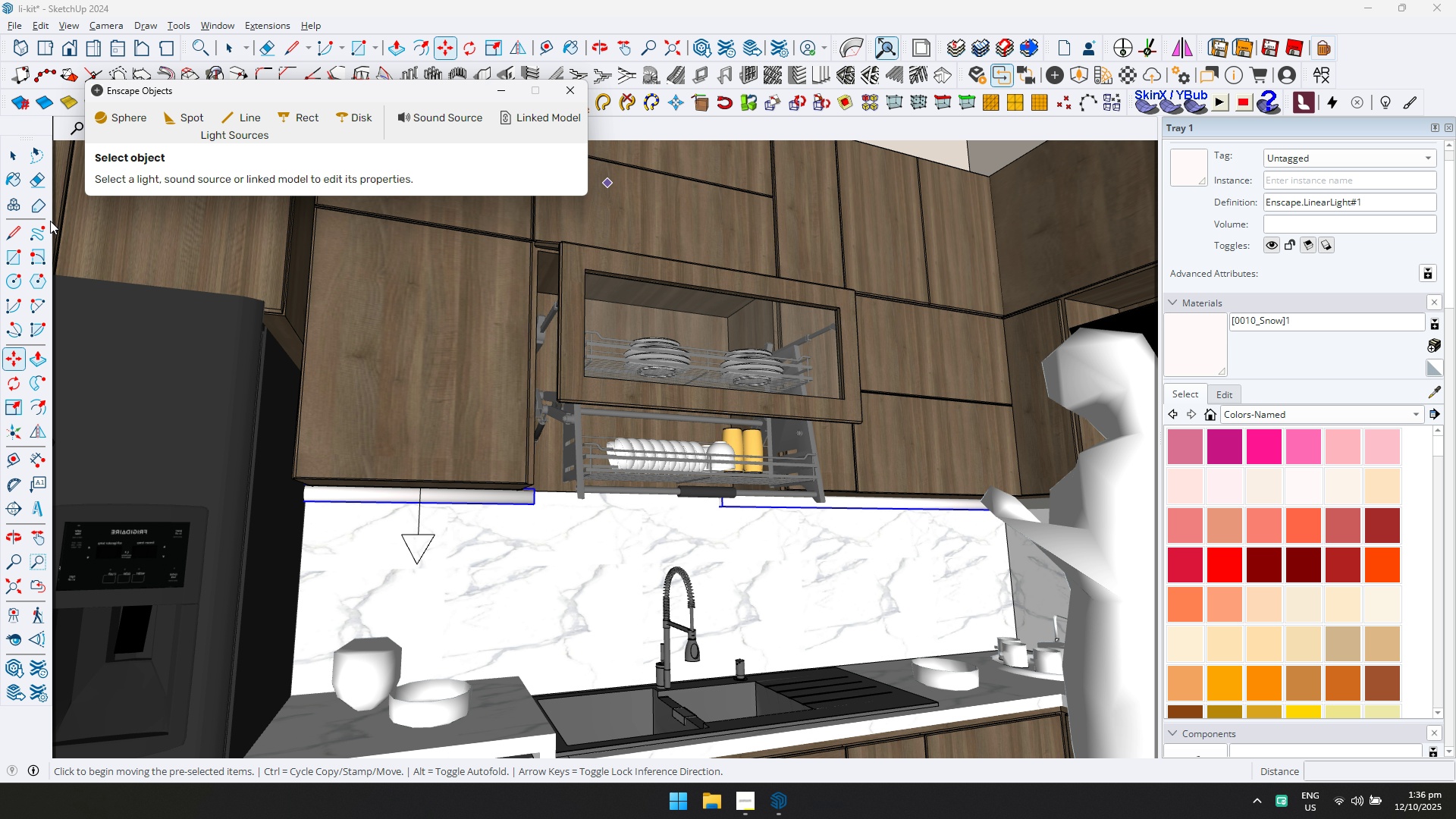 
left_click([20, 158])
 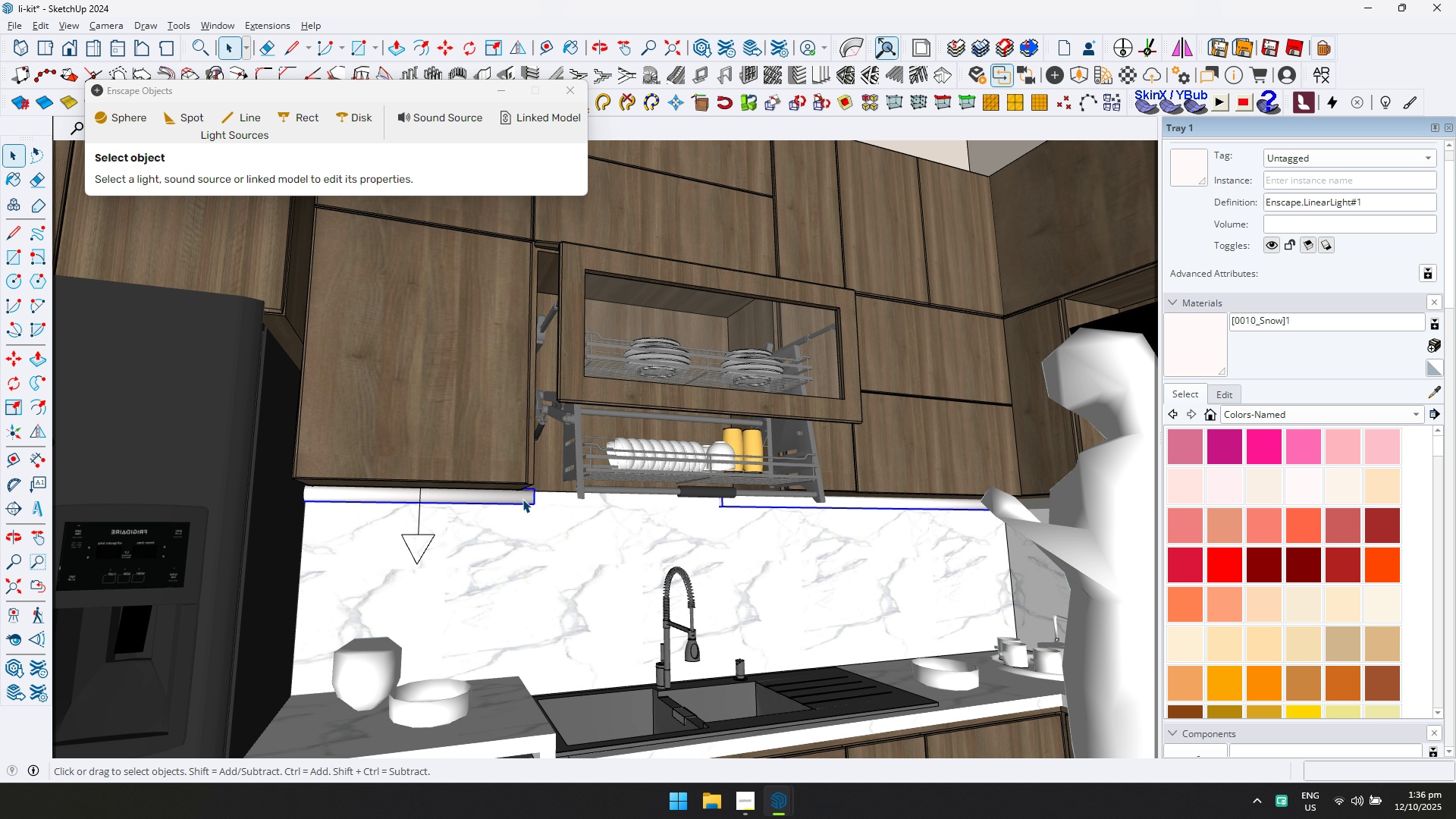 
left_click([522, 499])
 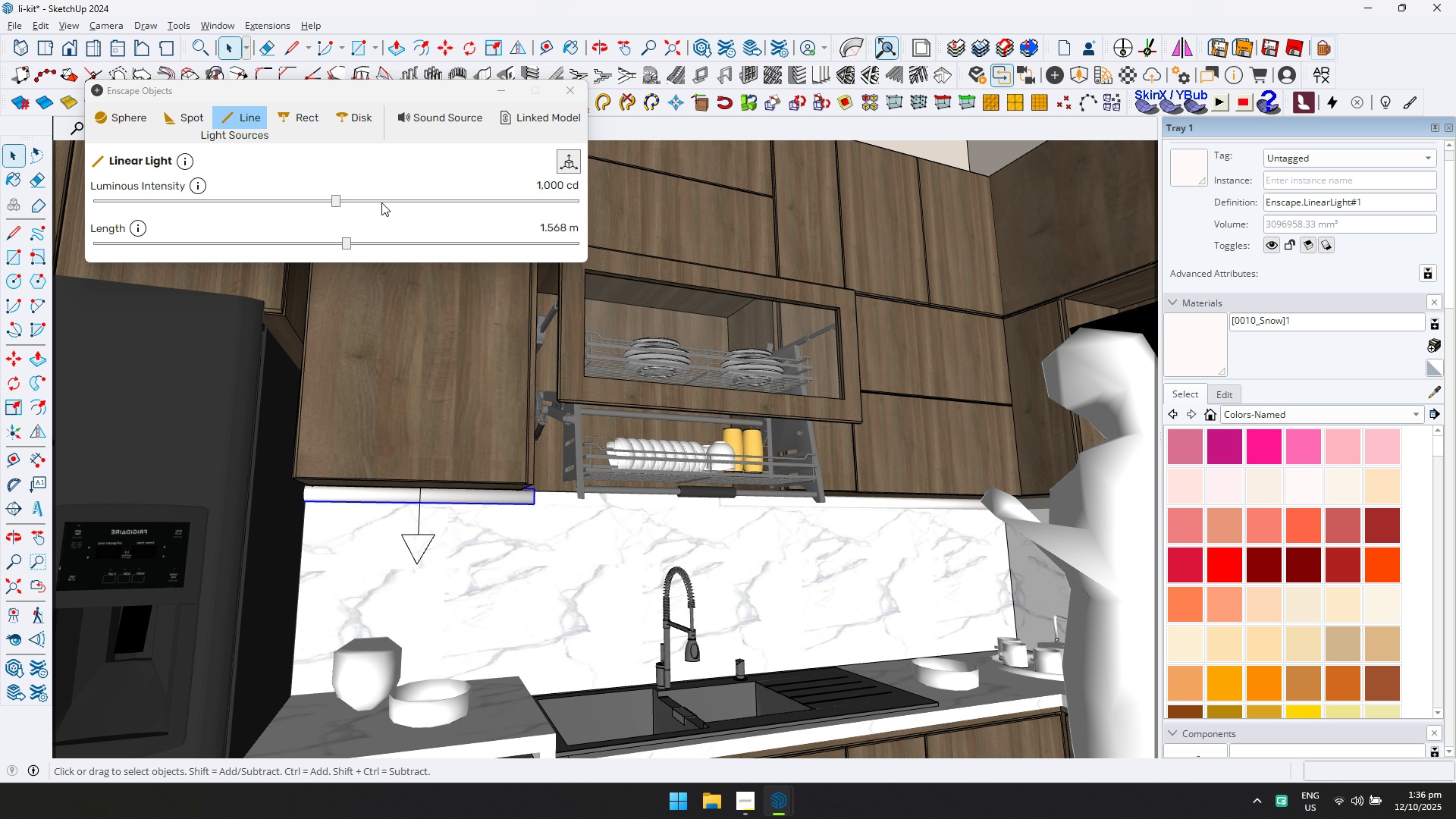 
left_click([371, 205])
 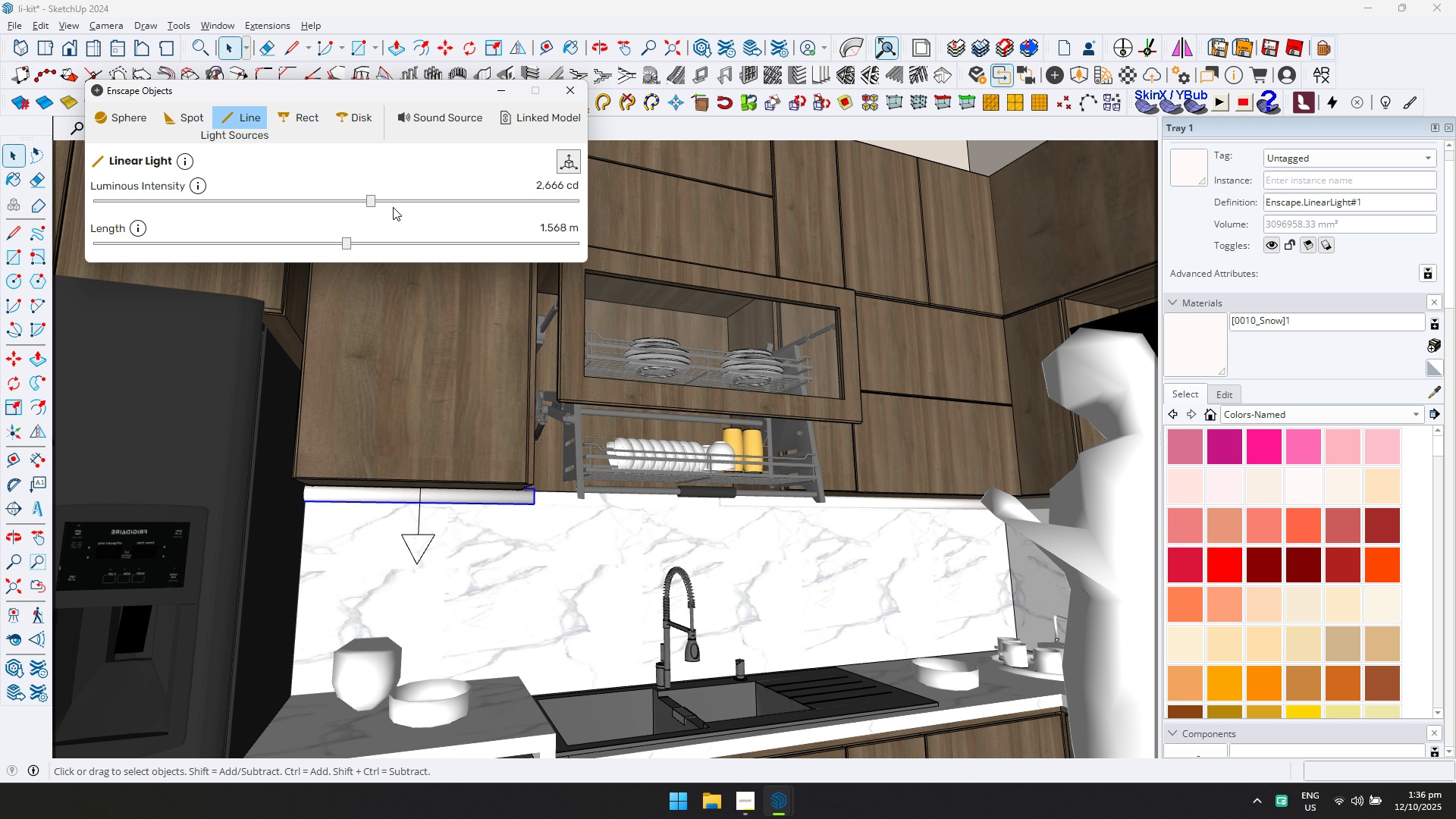 
key(Alt+AltLeft)
 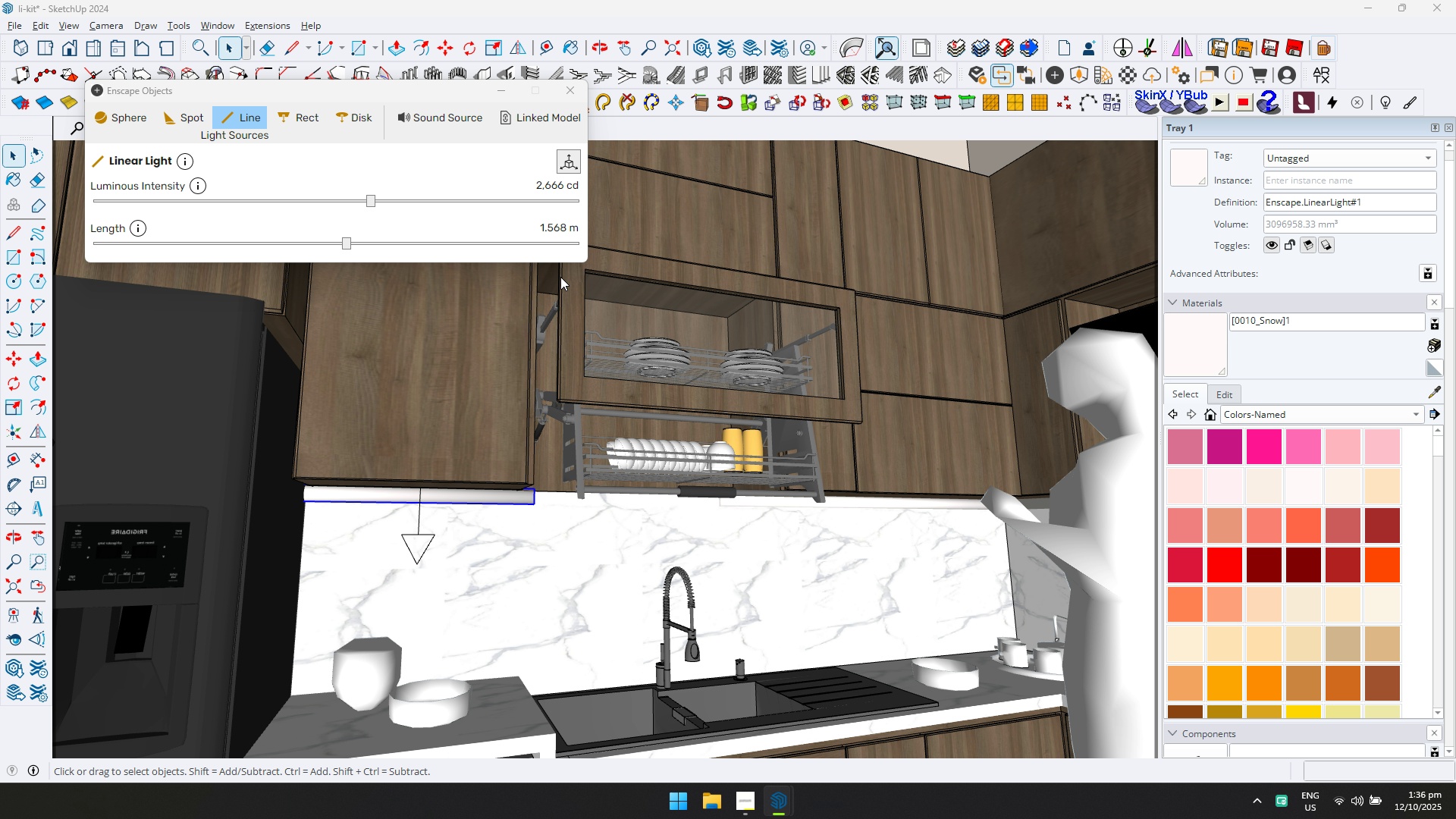 
key(Alt+Tab)
 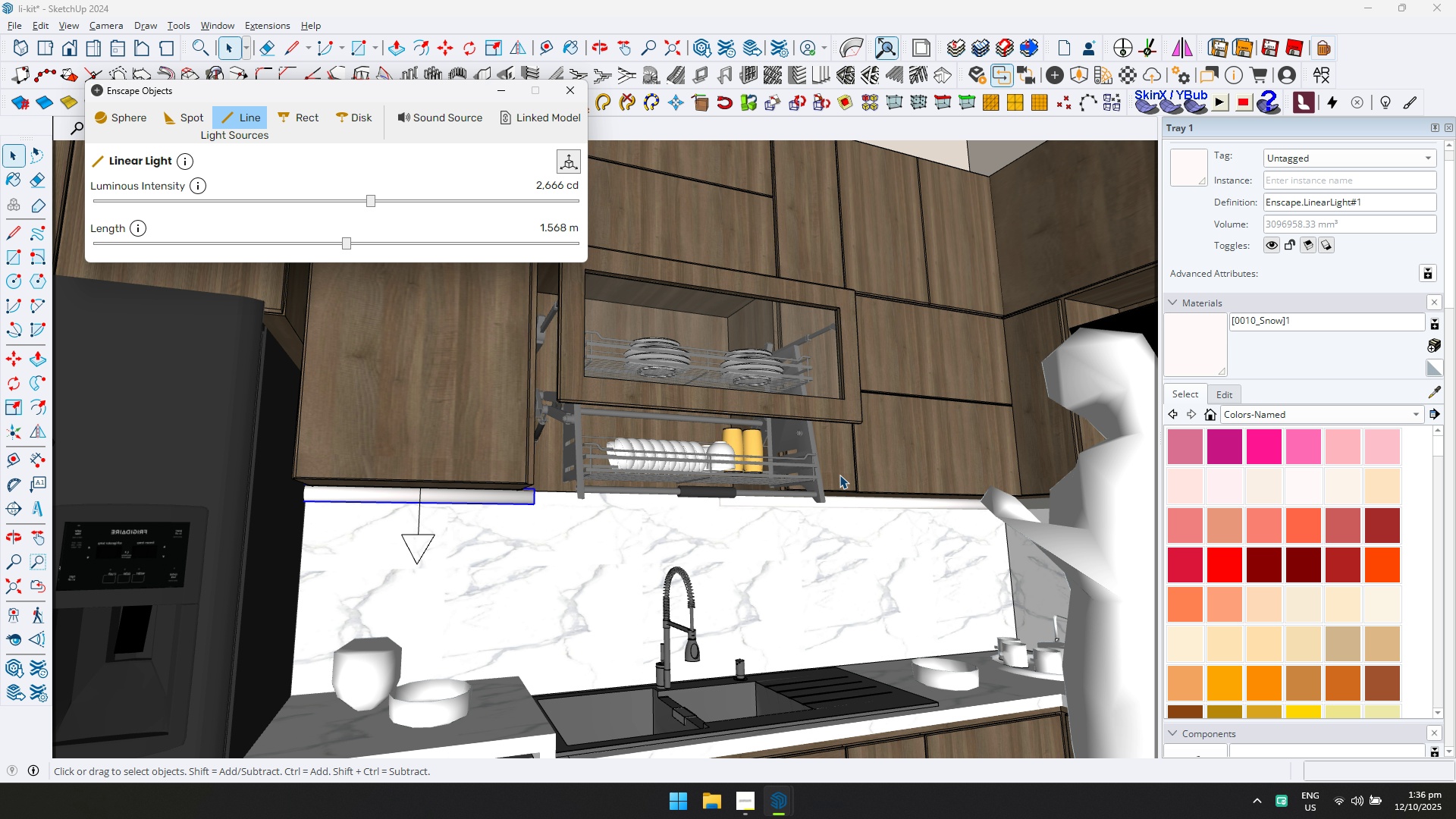 
key(Alt+Tab)
 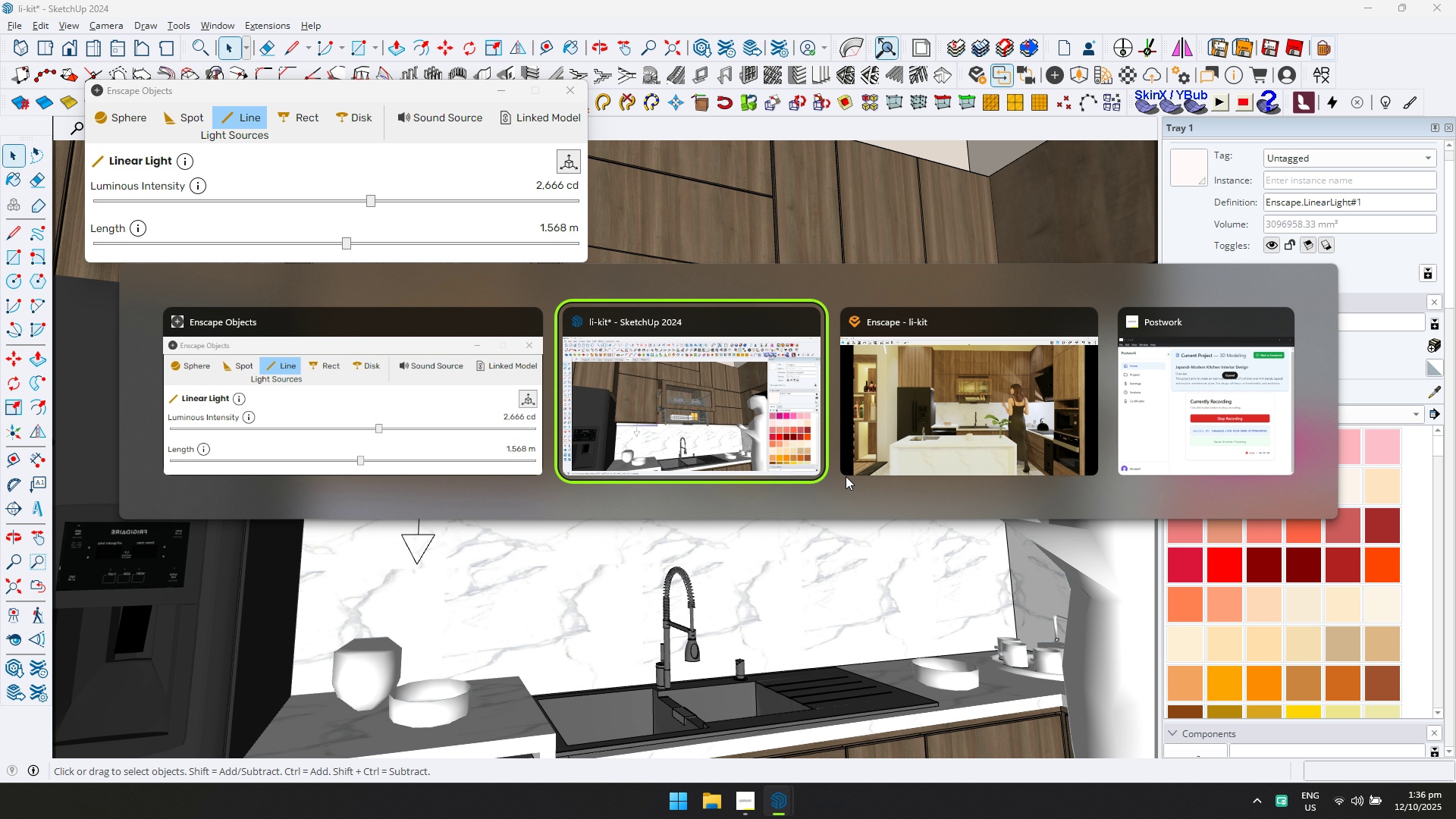 
key(Alt+Tab)
 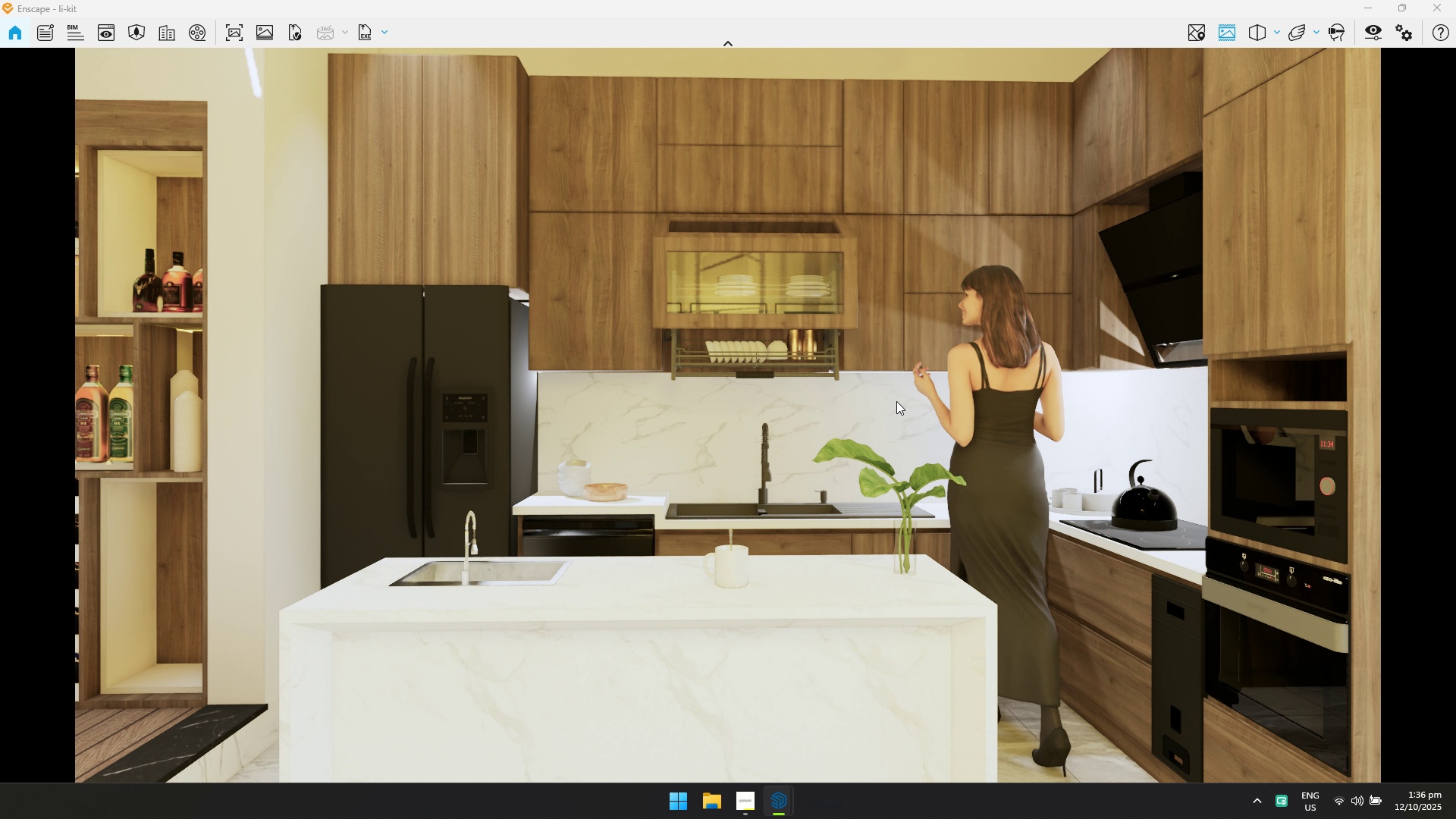 
left_click([896, 401])
 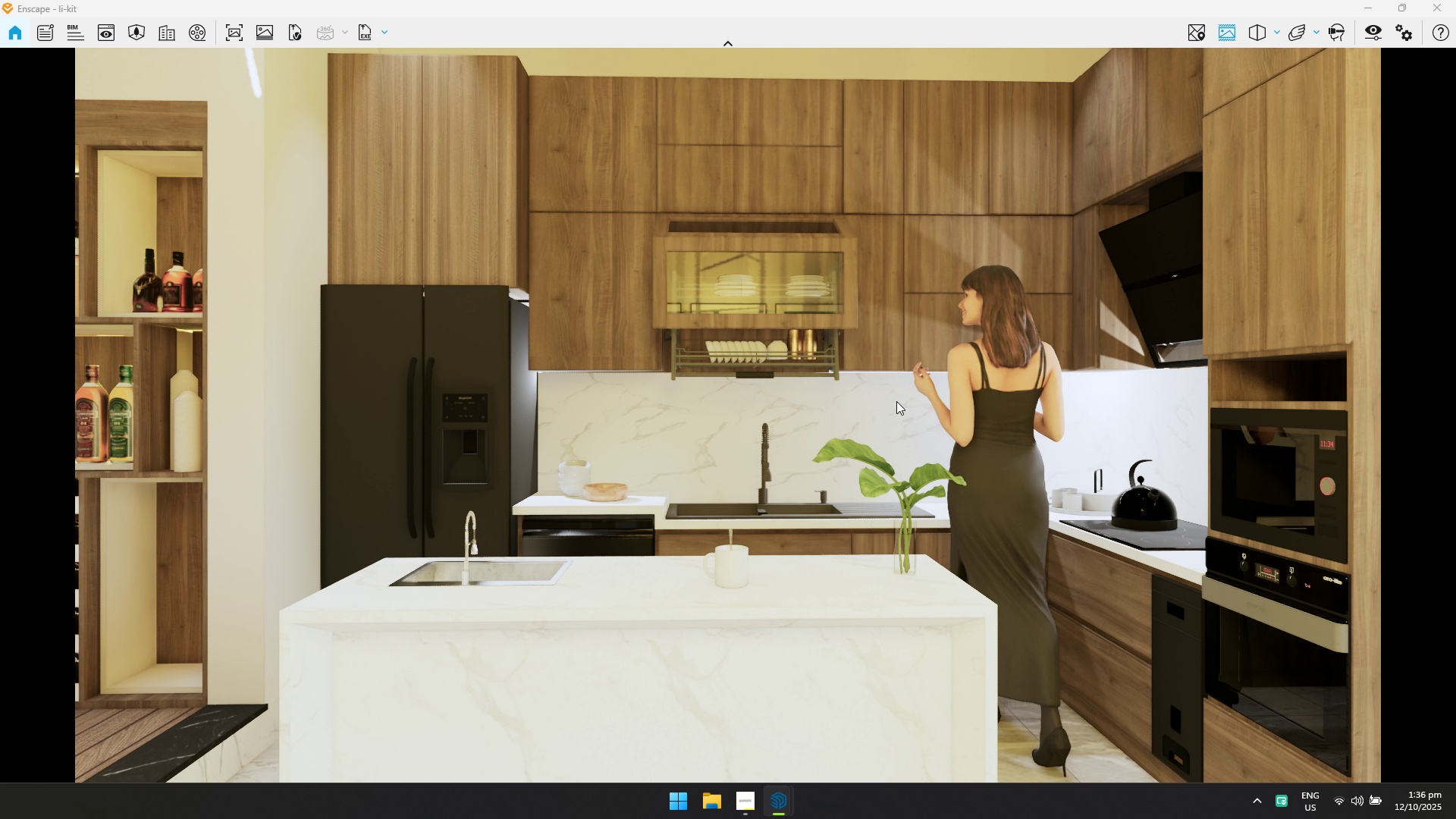 
type(EESW)
 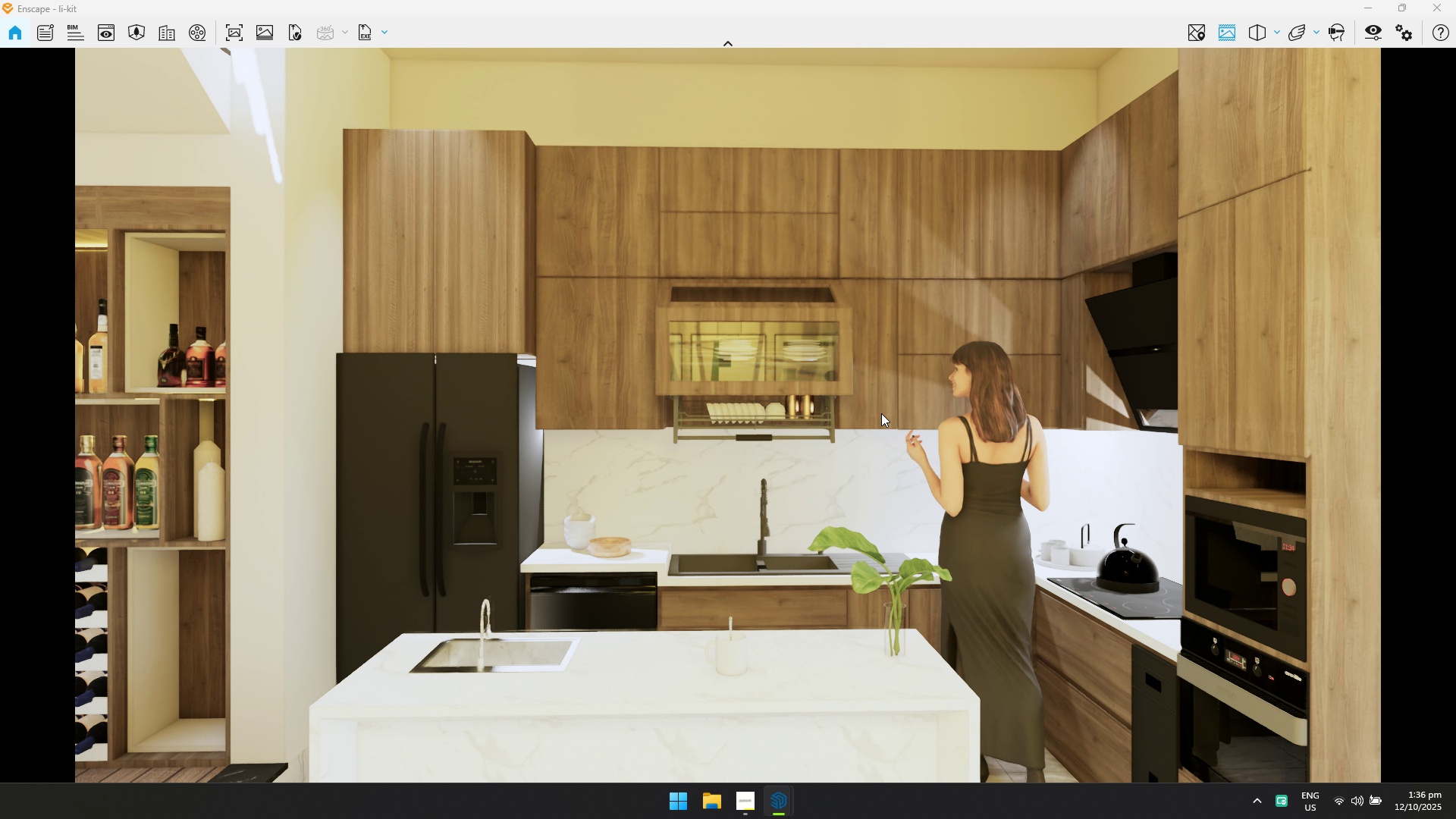 
key(Alt+AltLeft)
 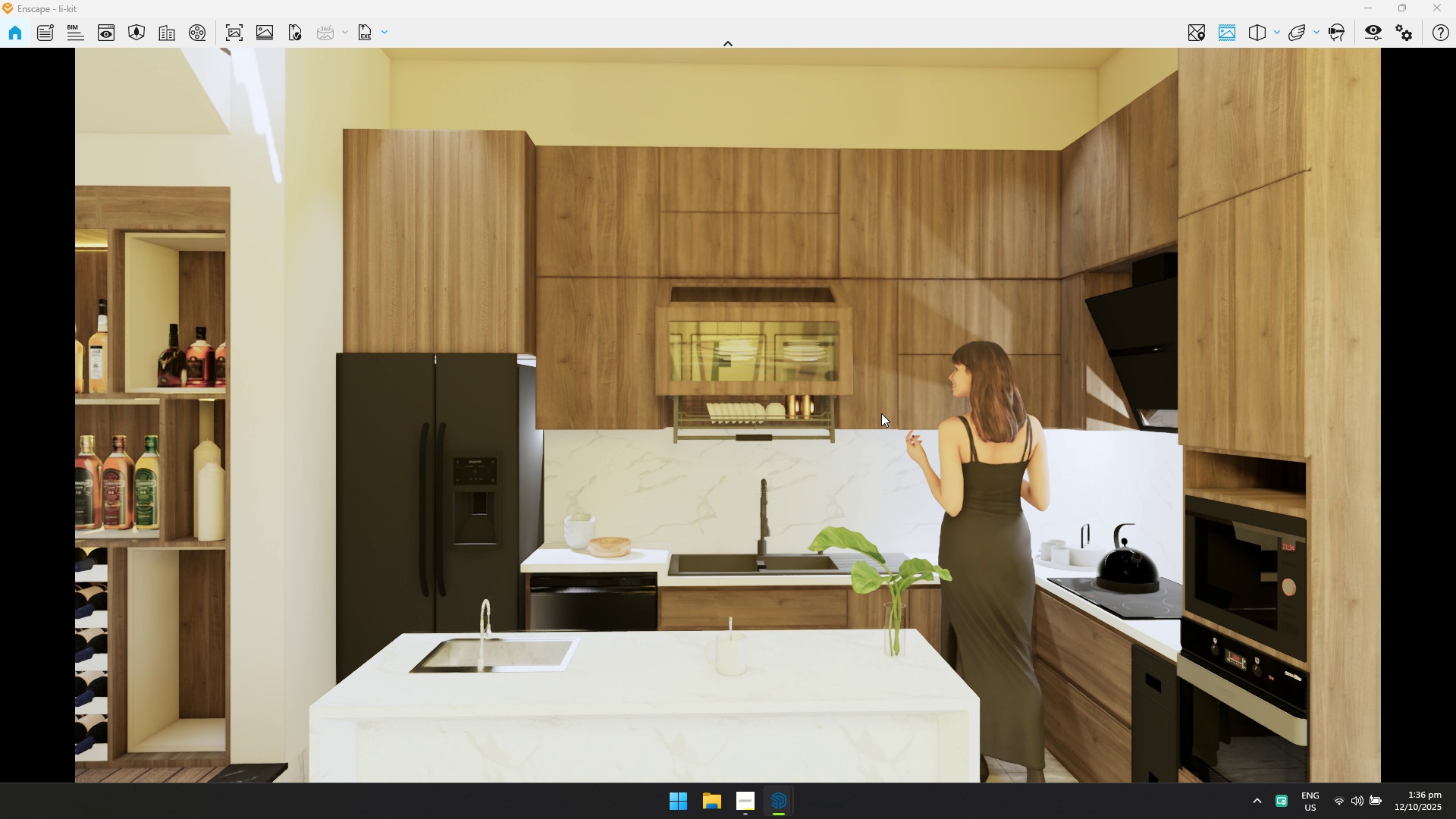 
key(Alt+Tab)
 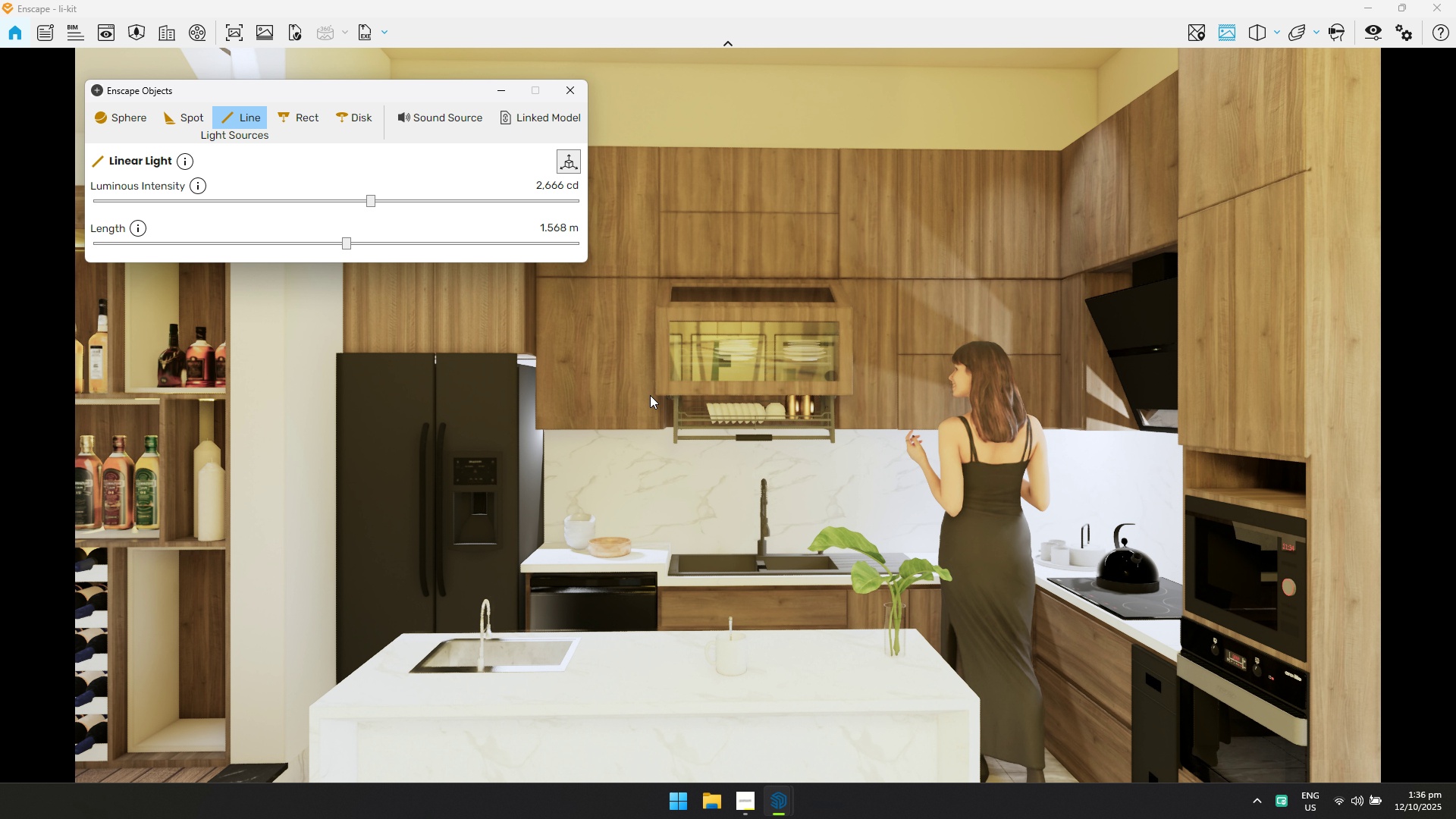 
key(Alt+Tab)
 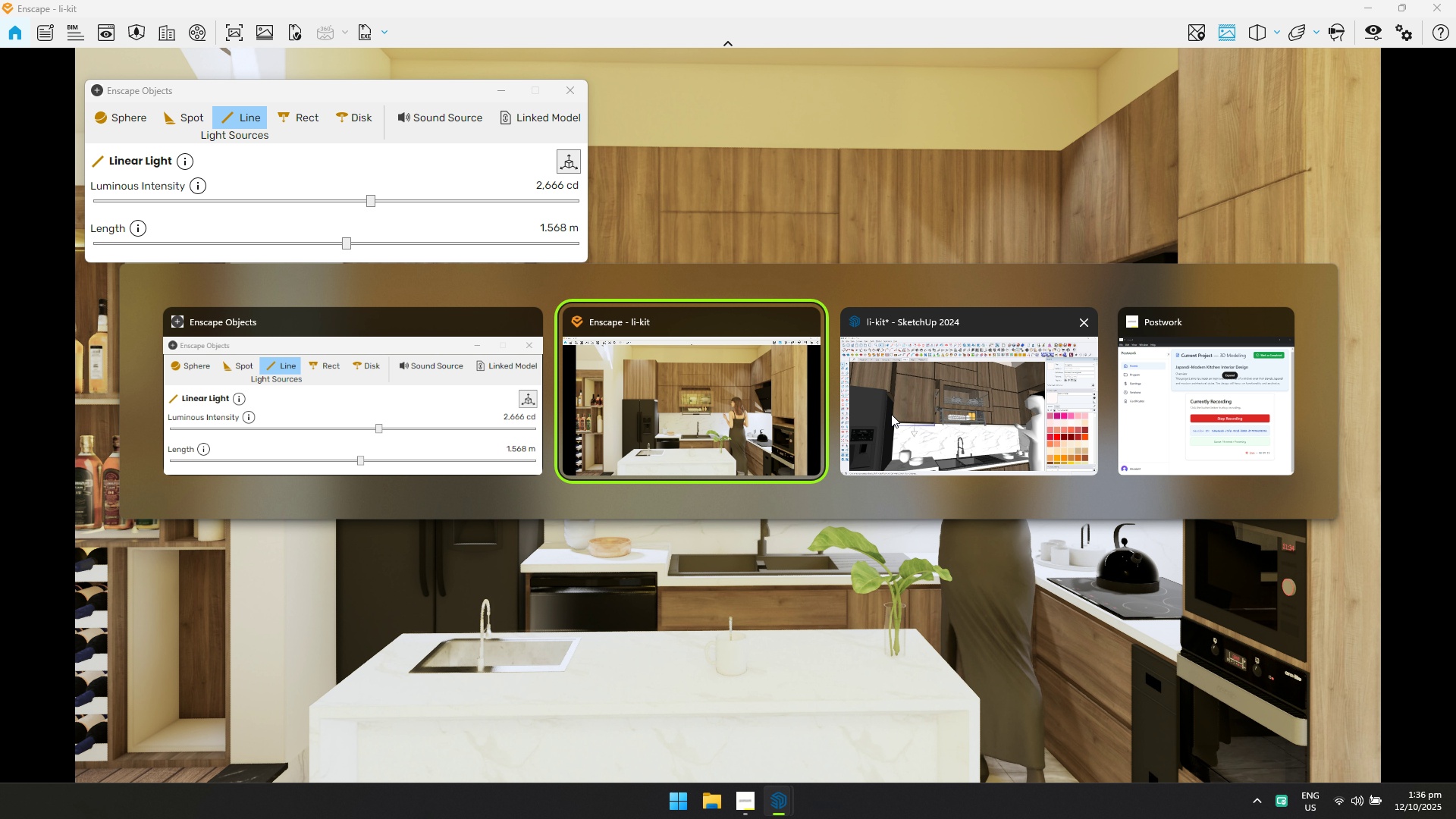 
left_click([891, 414])
 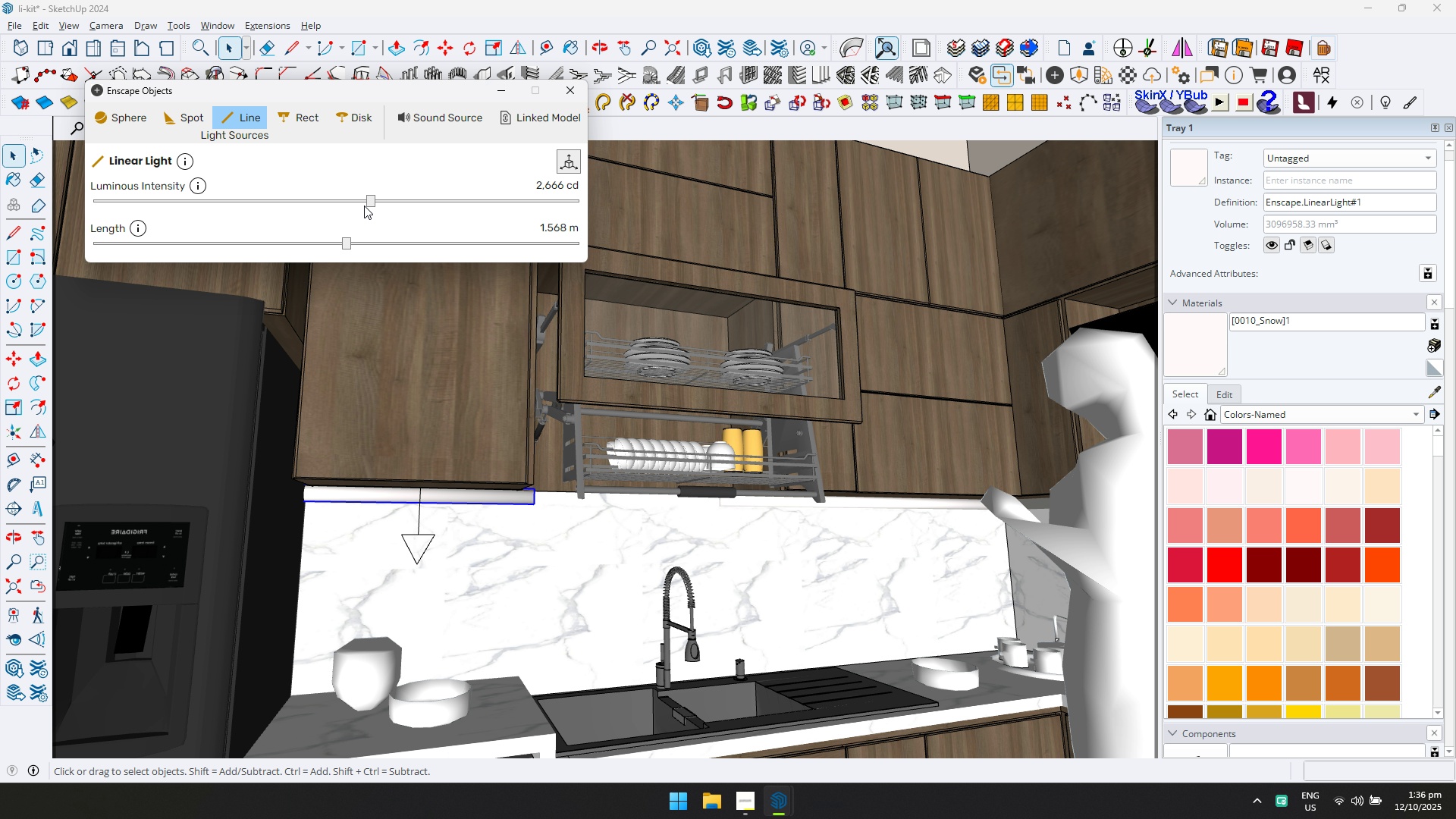 
left_click([352, 201])
 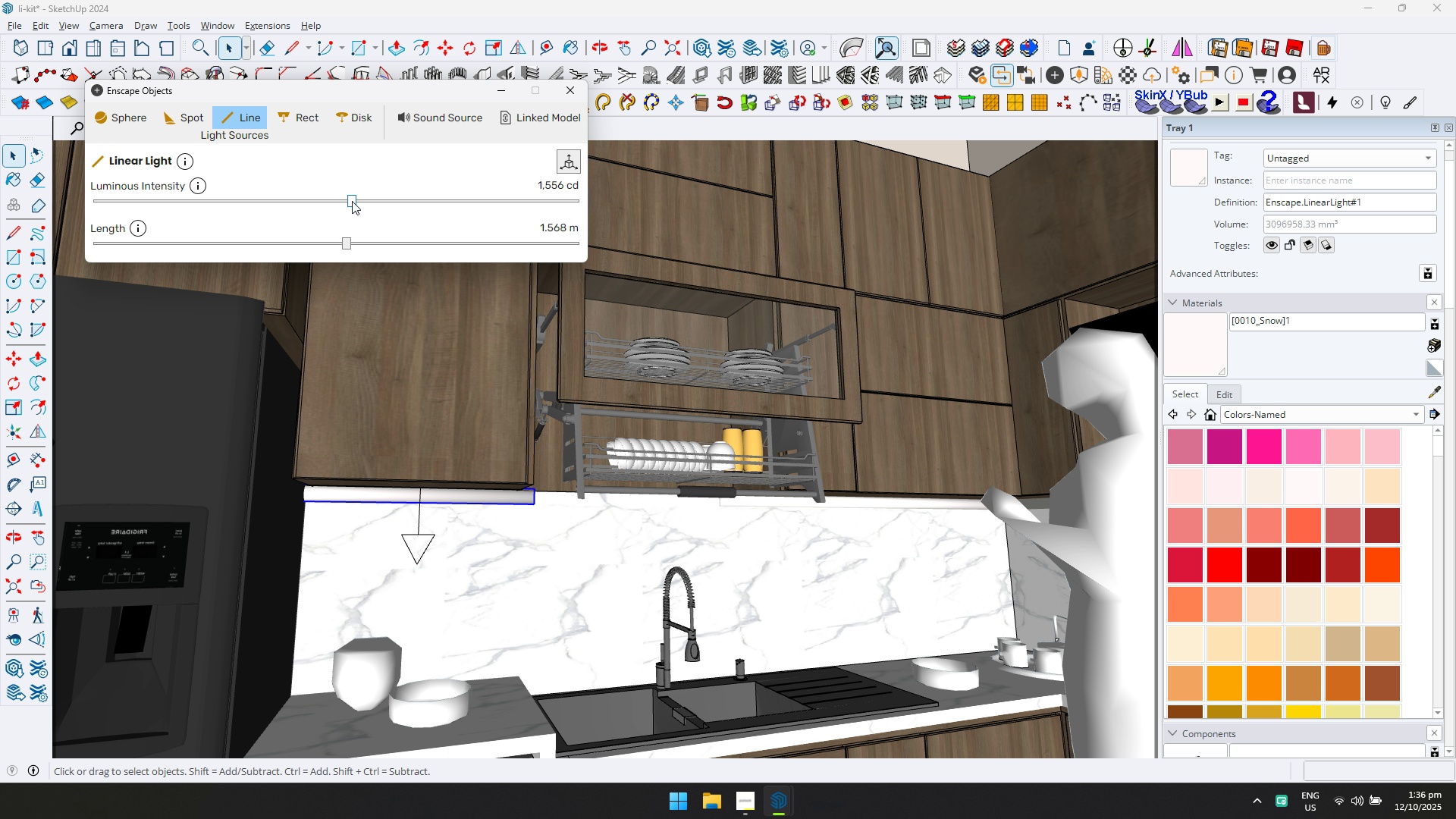 
key(Alt+AltLeft)
 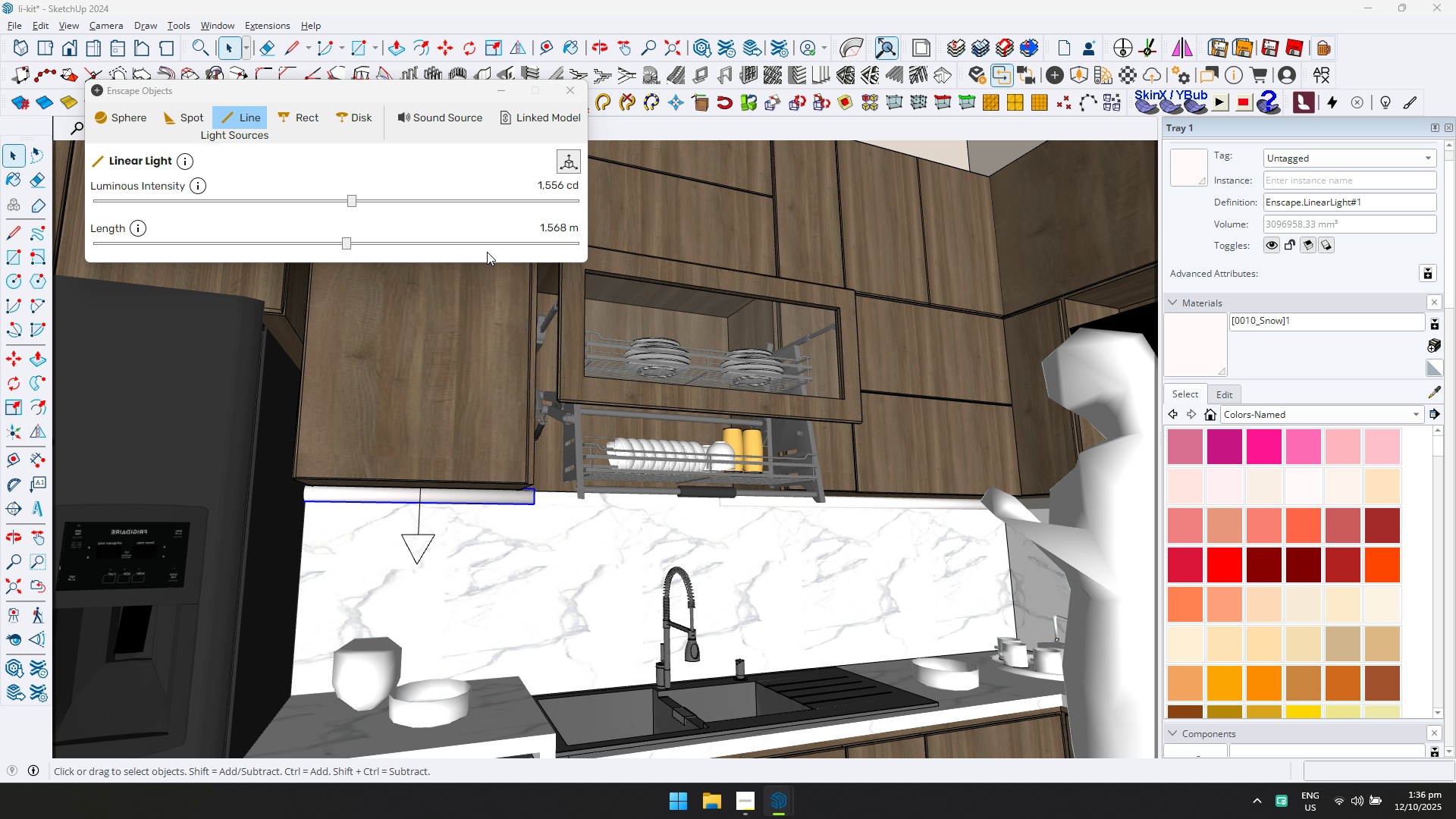 
key(Tab)
type(ESWQWSQEASSSQWDAEADAQEWSWDS)
 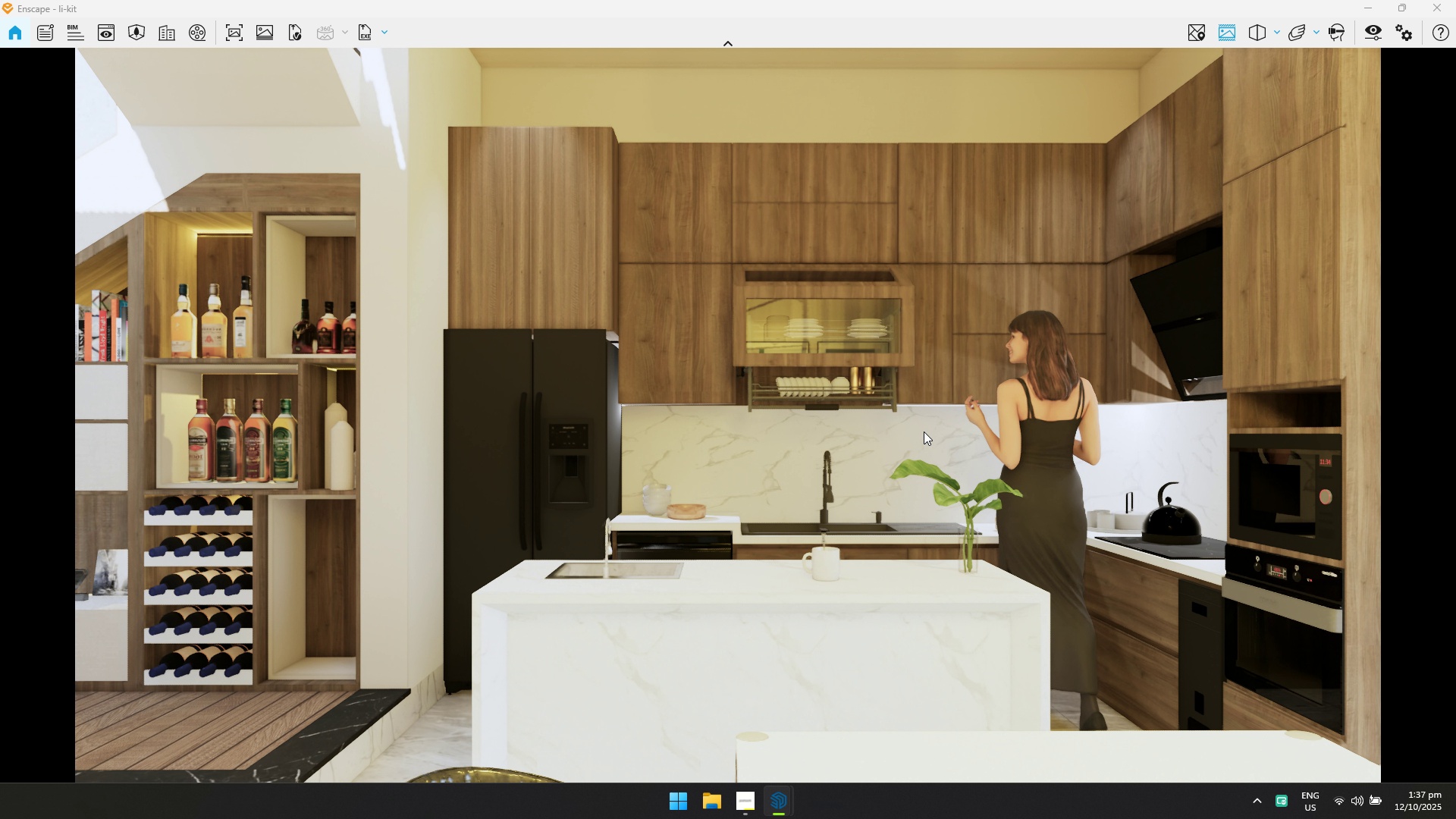 
left_click_drag(start_coordinate=[920, 450], to_coordinate=[724, 413])
 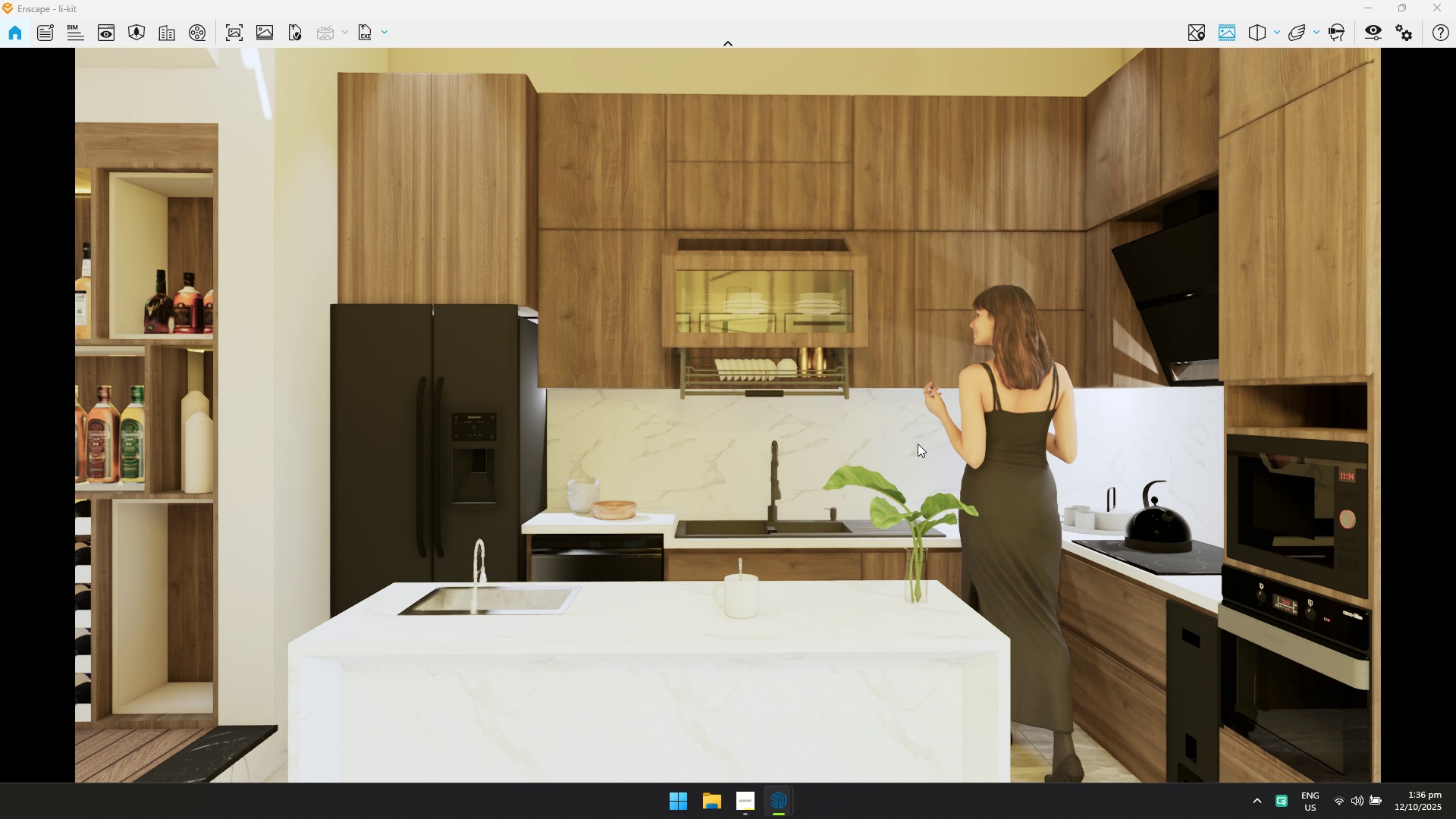 
left_click_drag(start_coordinate=[924, 433], to_coordinate=[725, 395])
 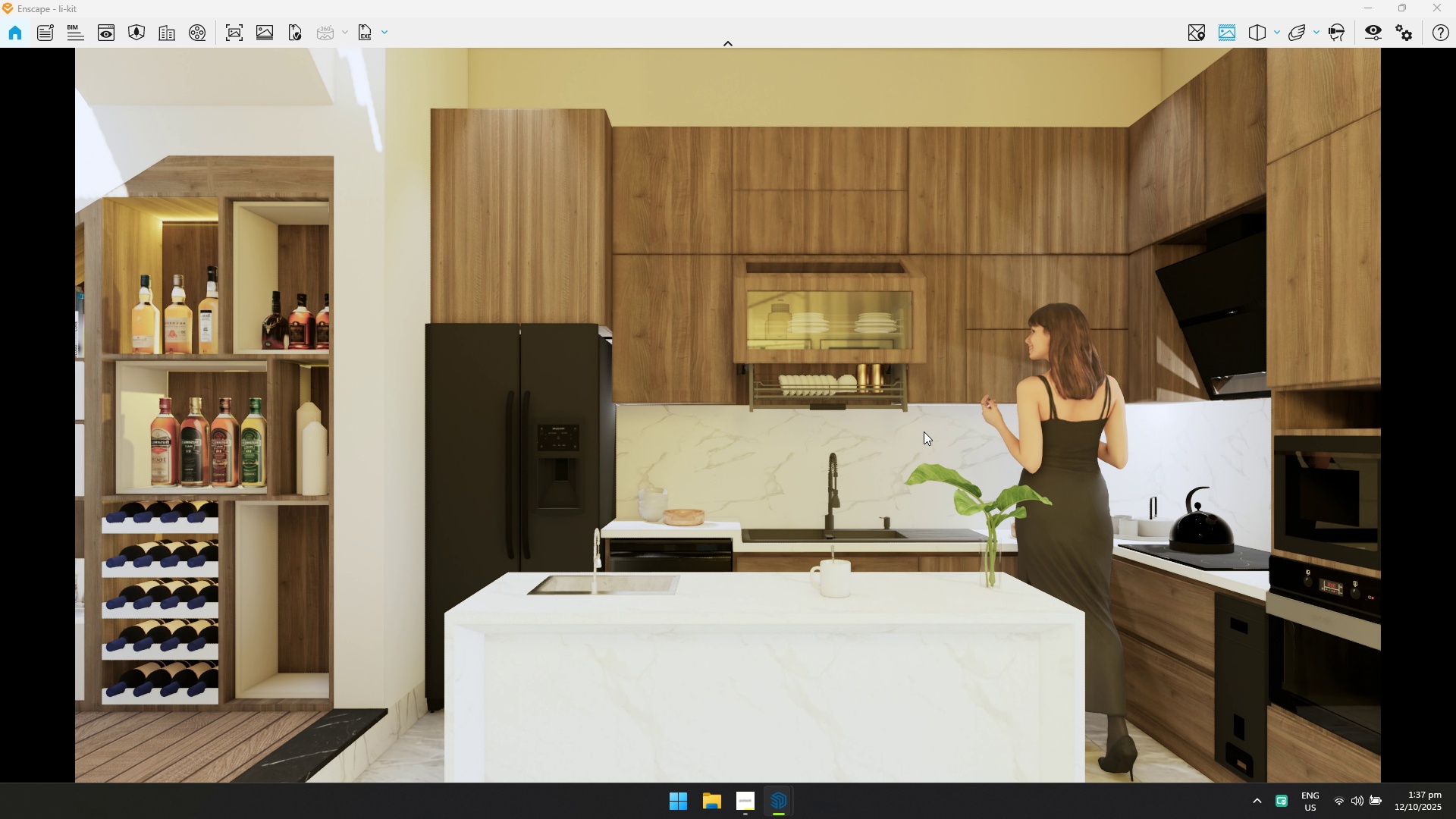 
left_click([241, 32])
 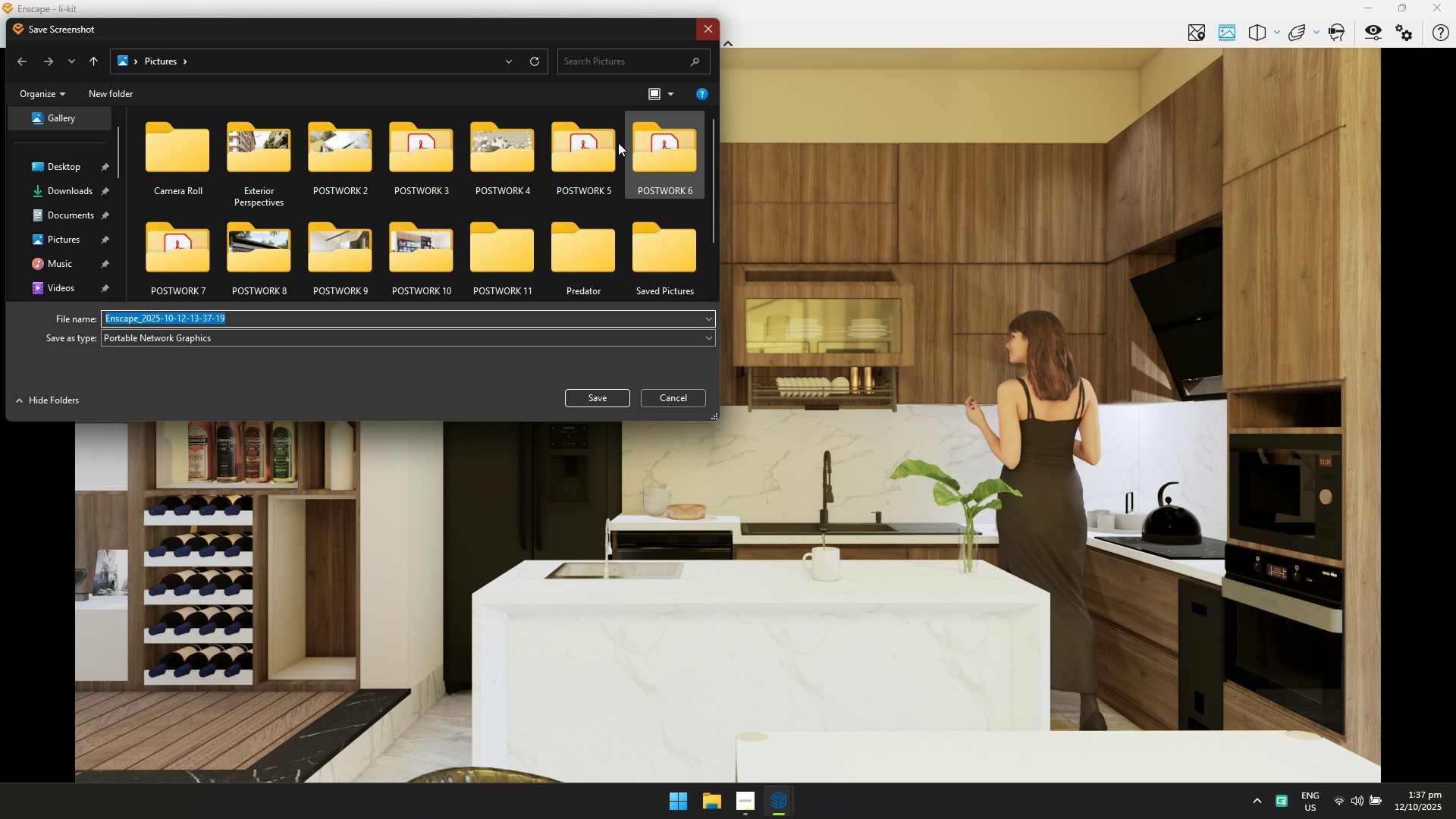 
scroll: coordinate [519, 237], scroll_direction: down, amount: 1.0
 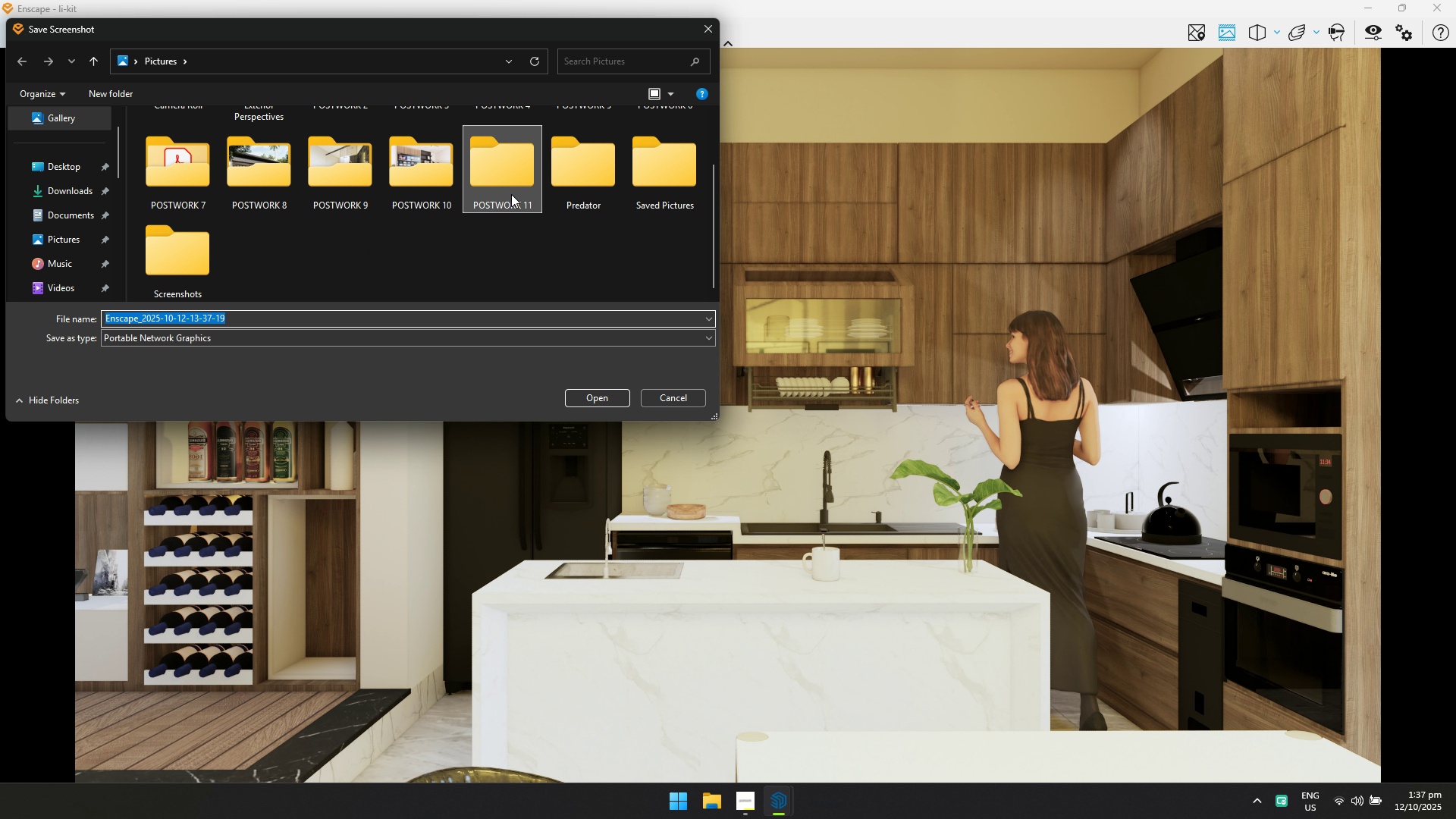 
double_click([510, 194])
 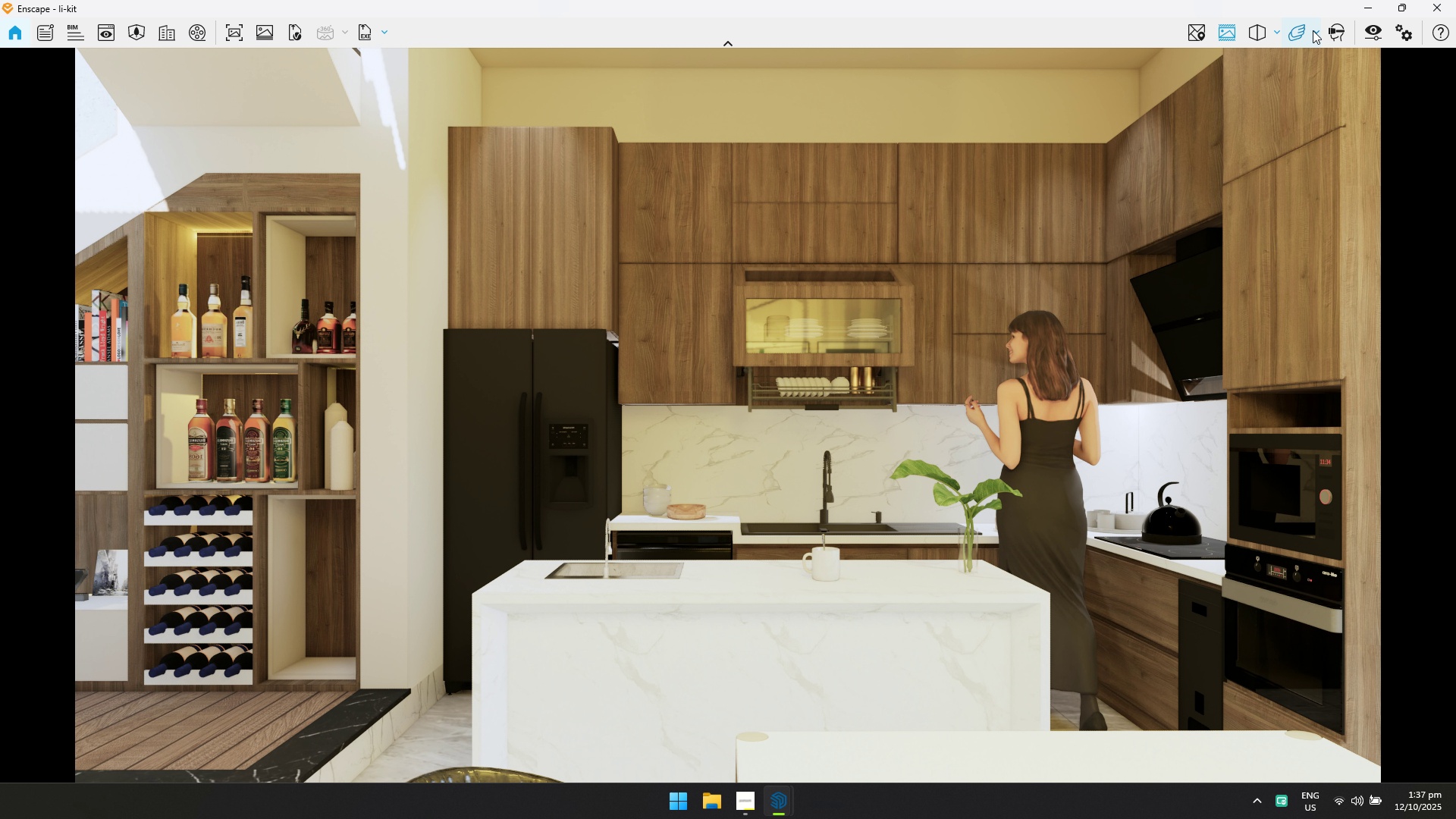 
left_click_drag(start_coordinate=[1357, 33], to_coordinate=[1361, 33])
 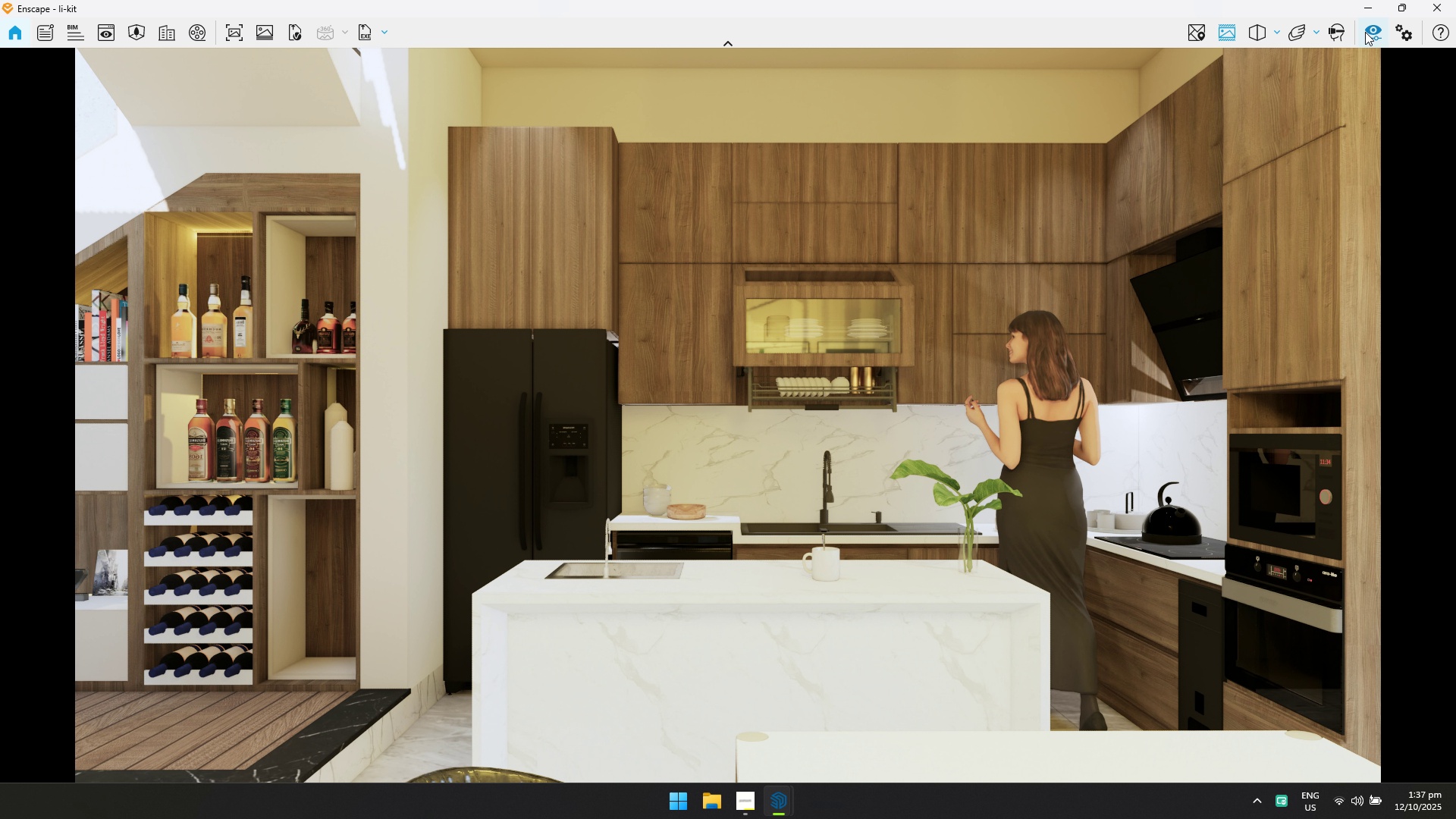 
double_click([1365, 32])
 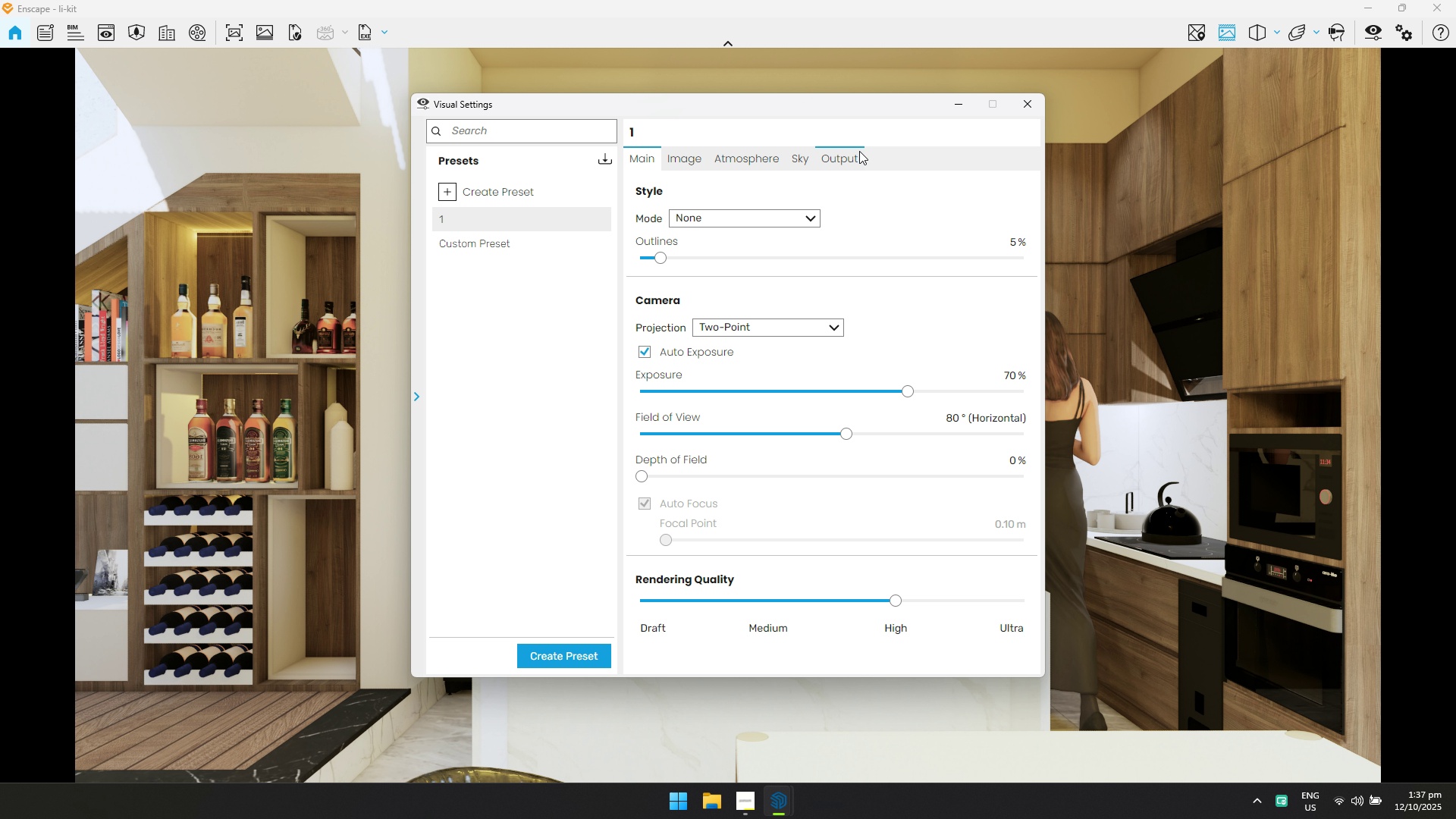 
left_click([860, 153])
 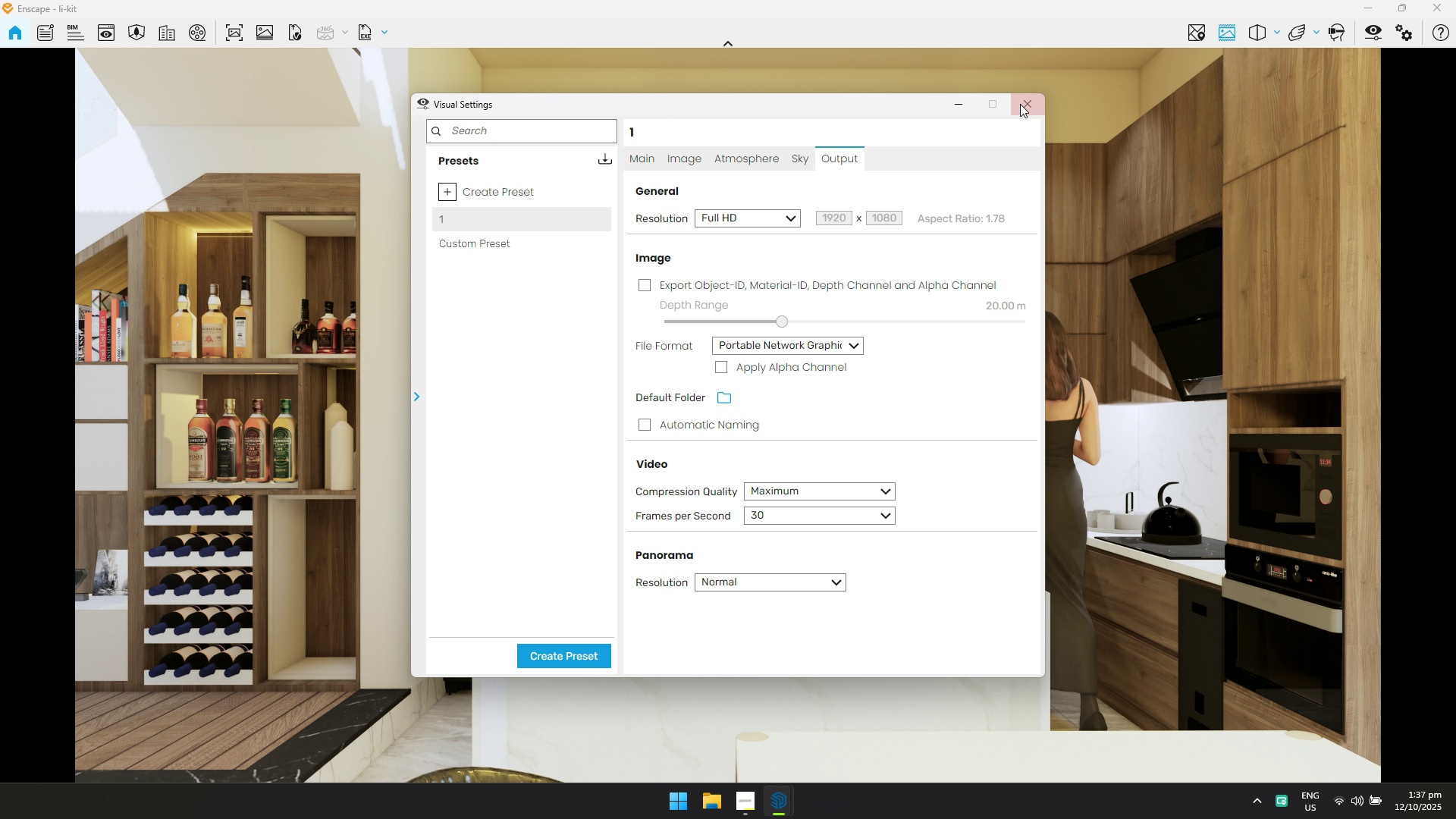 
left_click([1033, 102])
 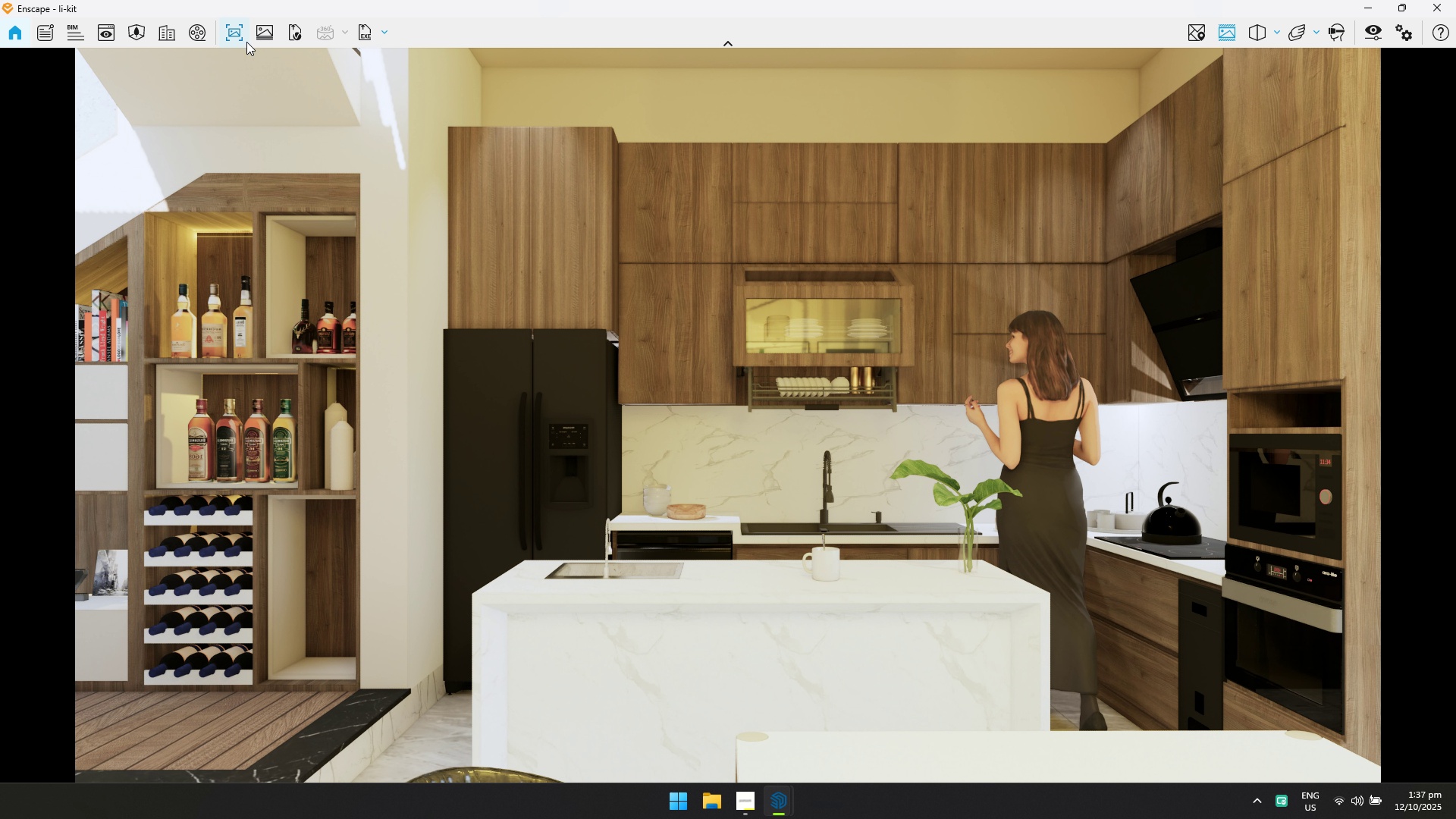 
left_click([243, 39])
 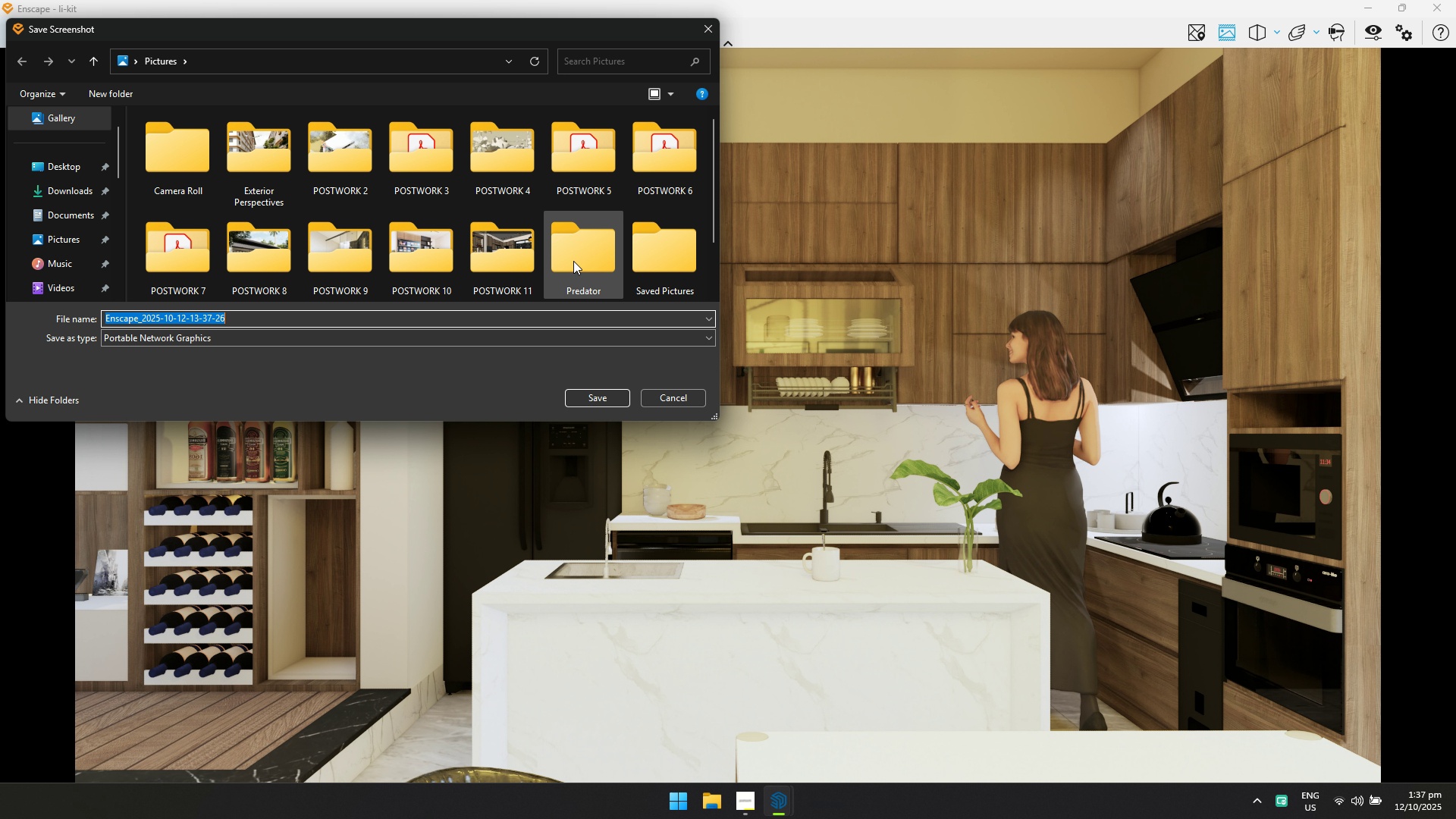 
double_click([531, 262])
 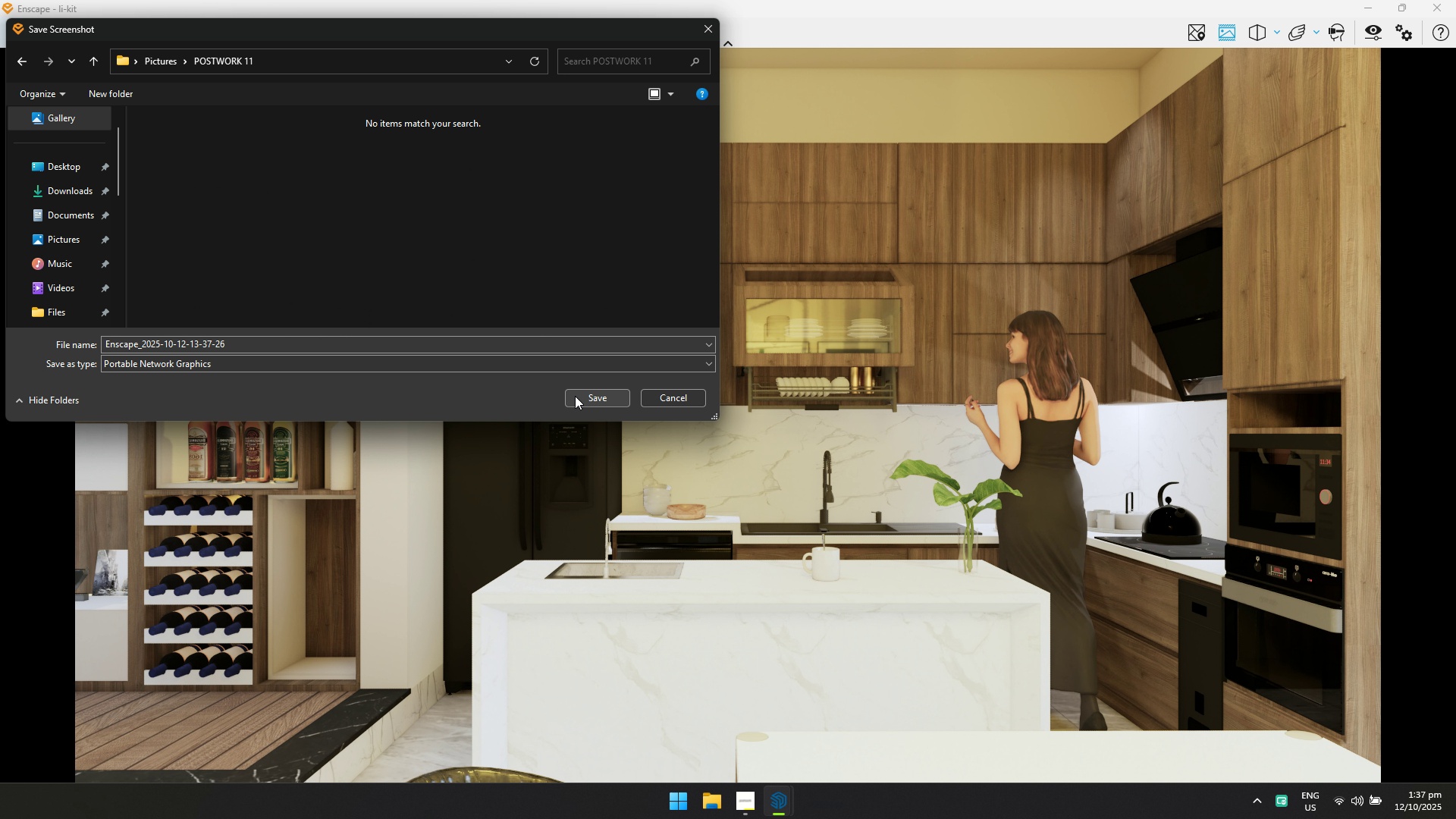 
left_click([575, 396])
 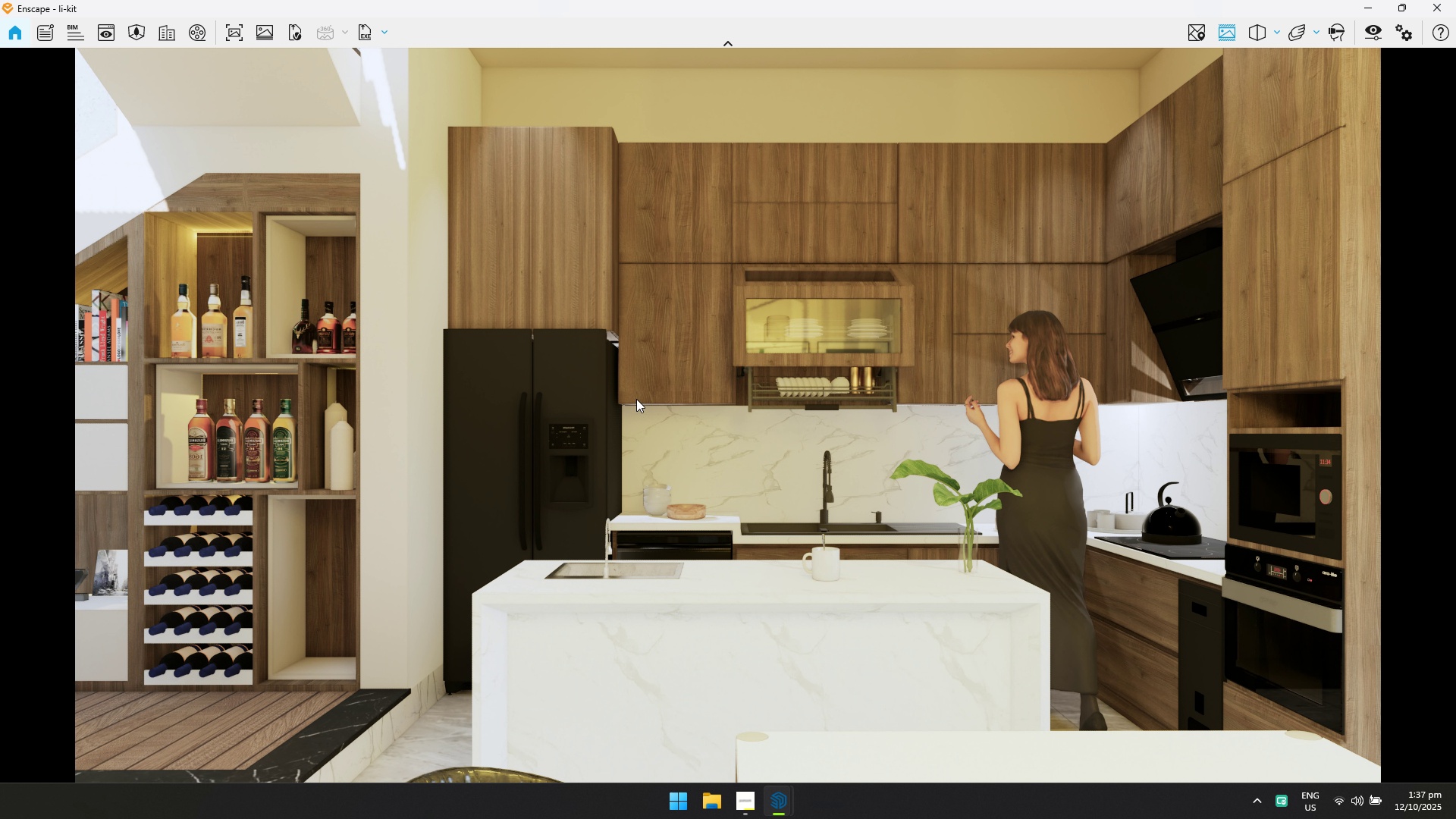 
key(Alt+Tab)
 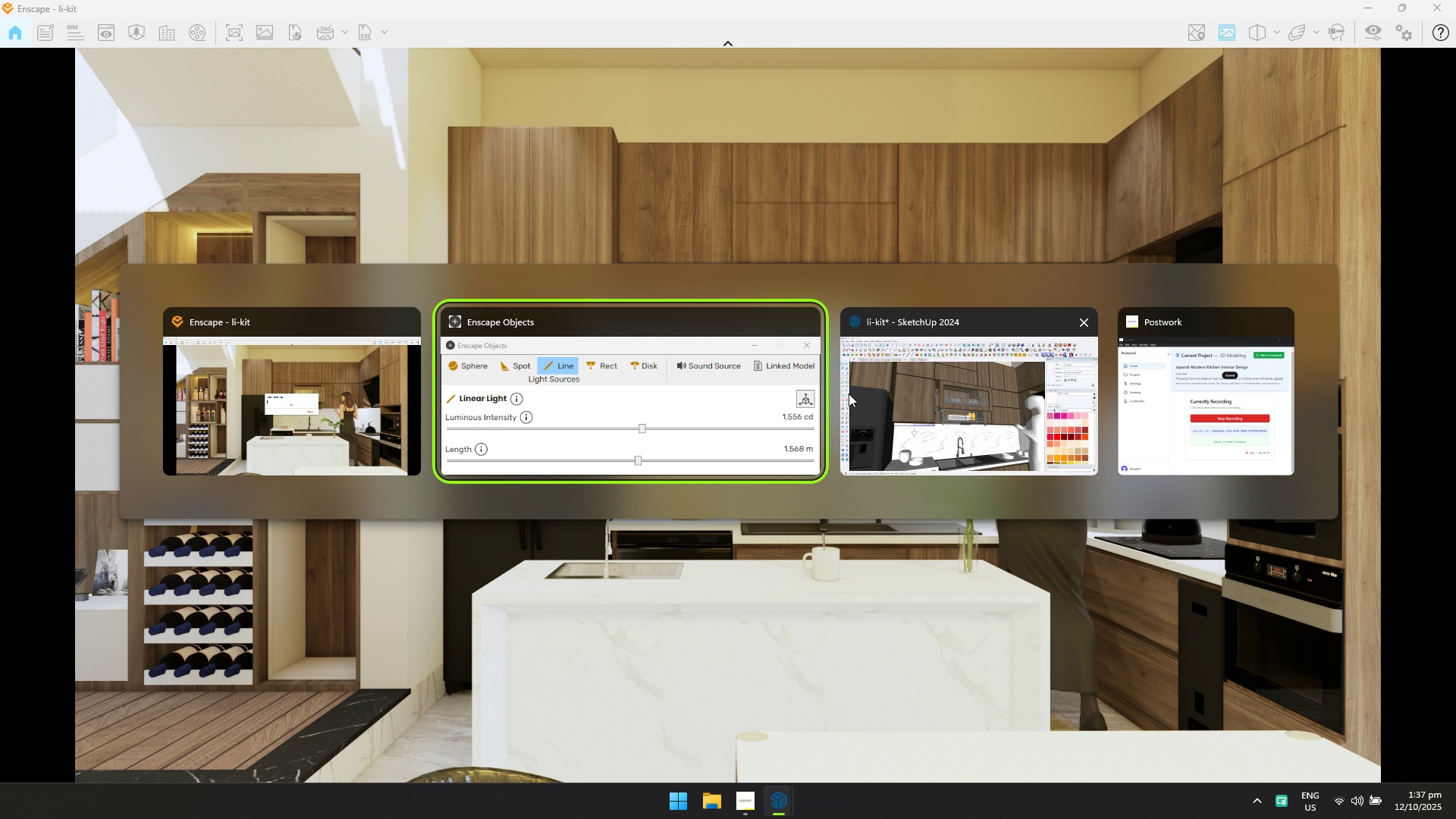 
key(Alt+Tab)
 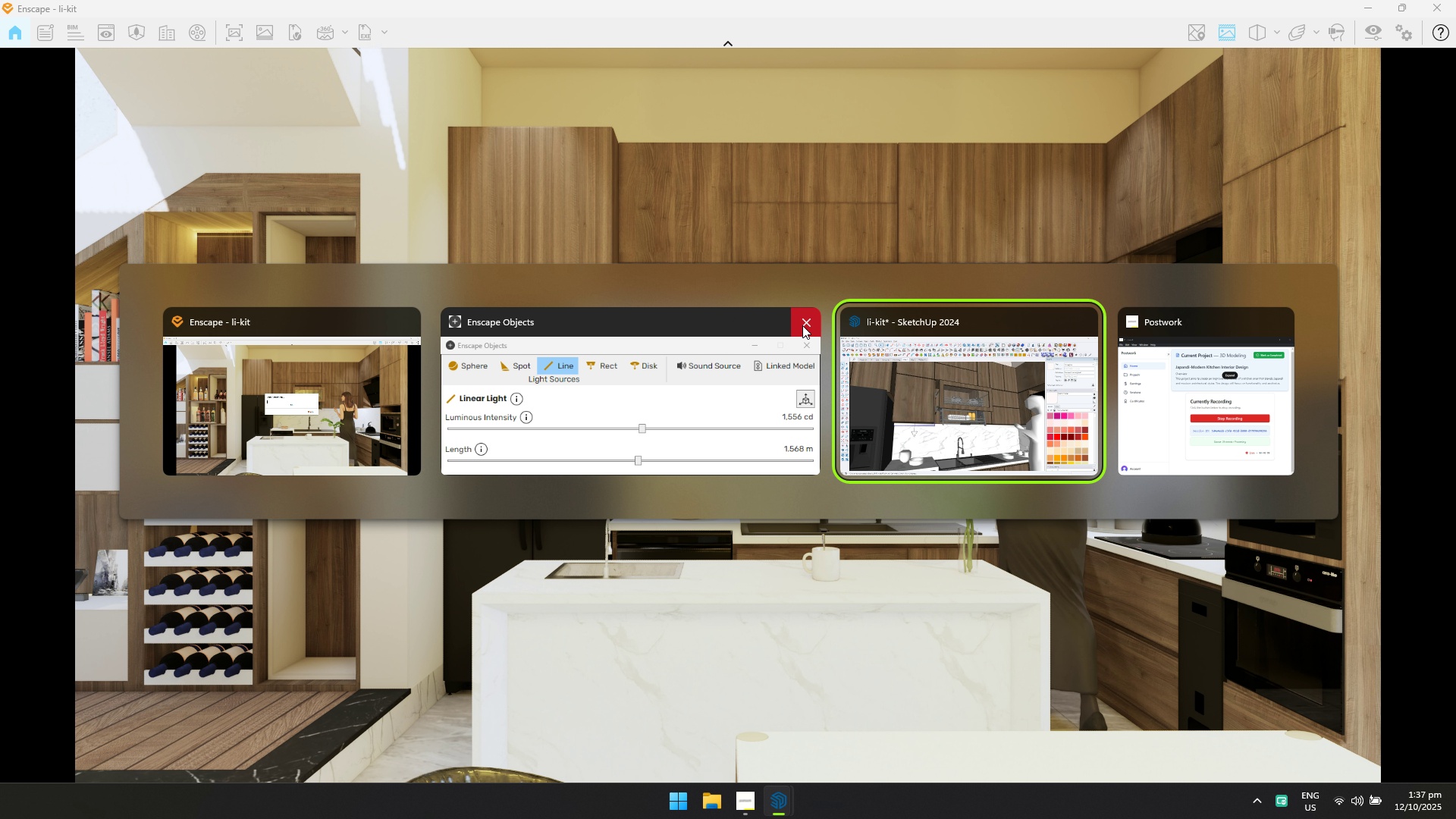 
left_click([803, 322])
 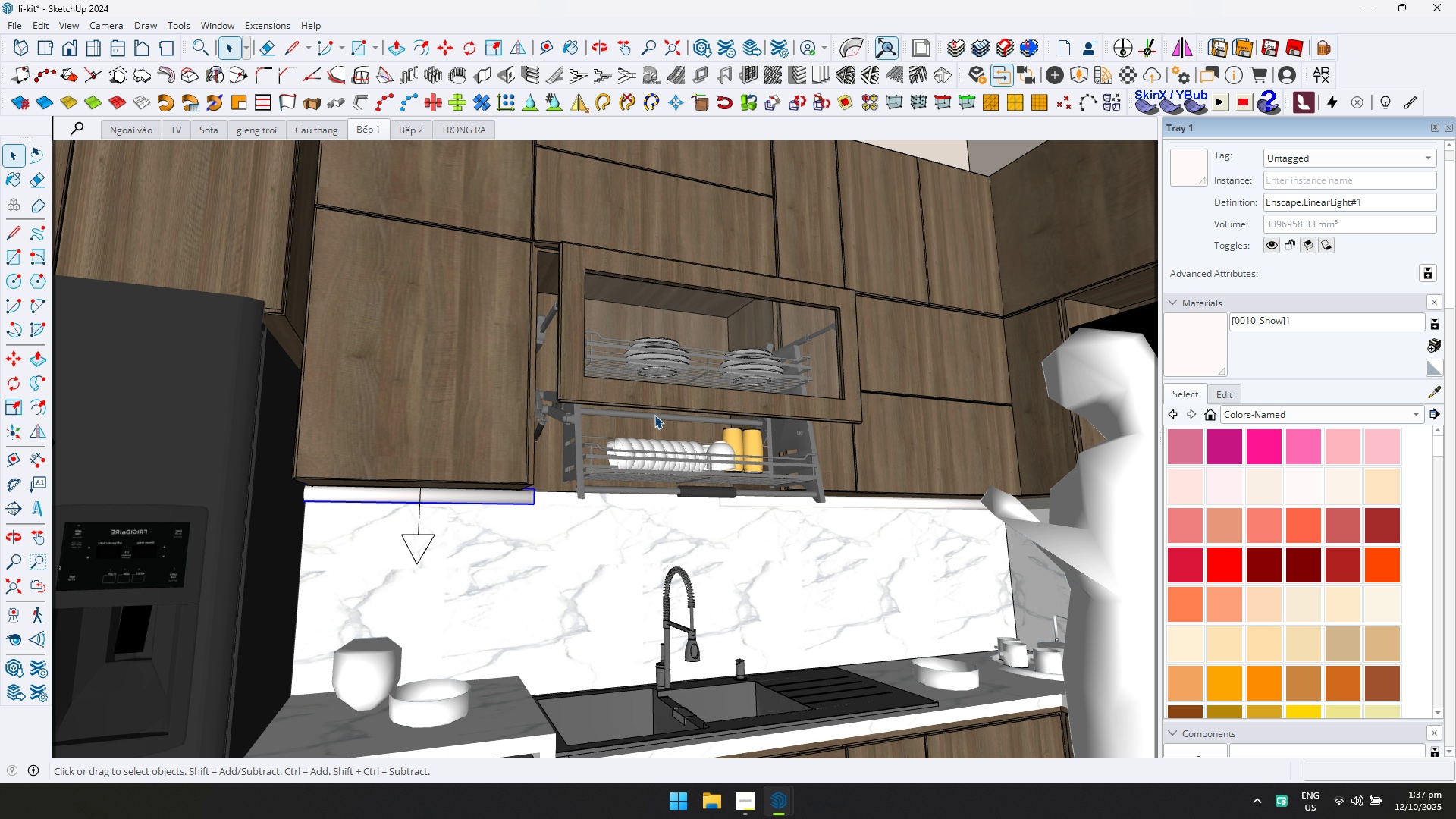 
key(Alt+Tab)
 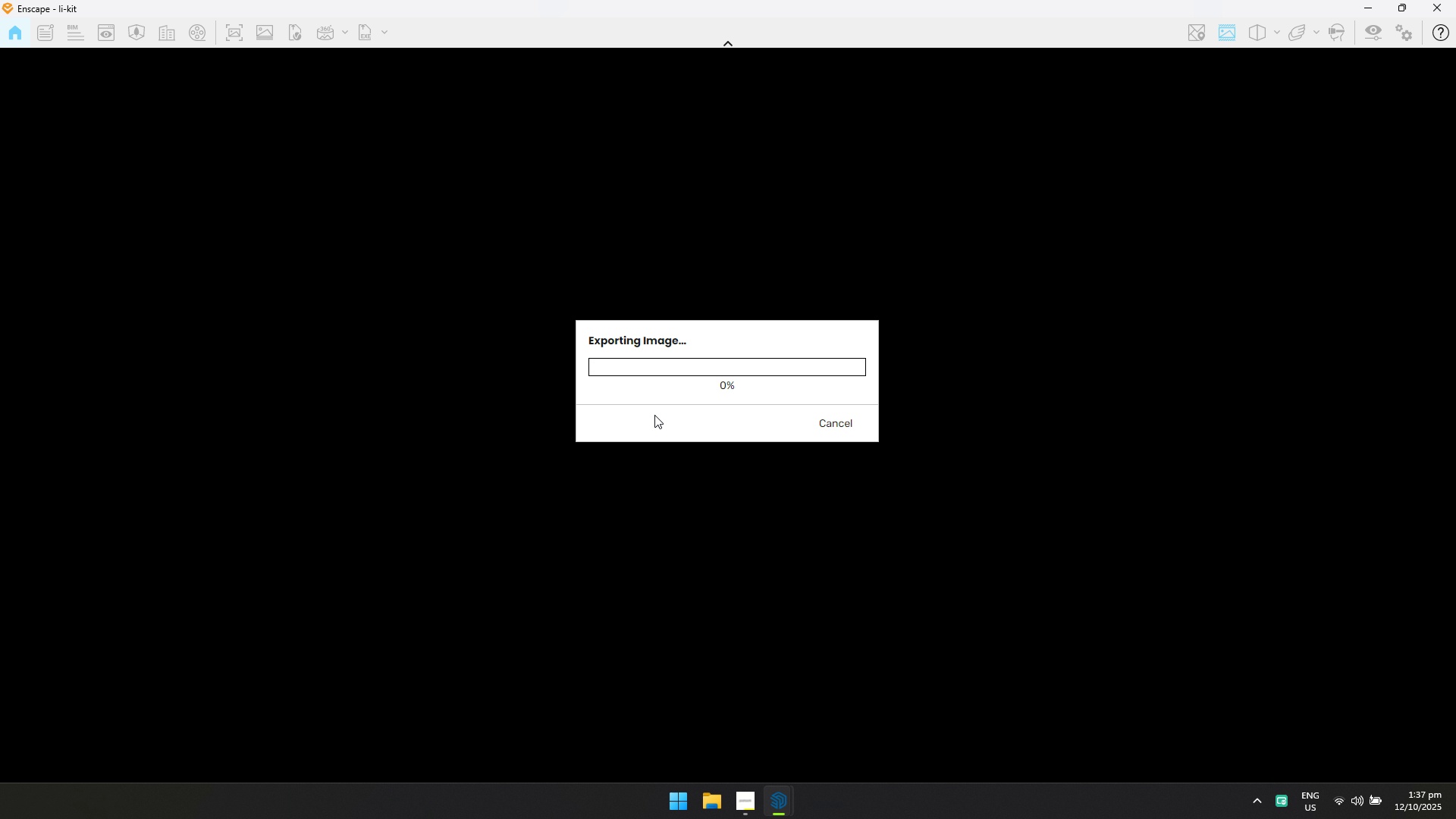 
key(Alt+Tab)
 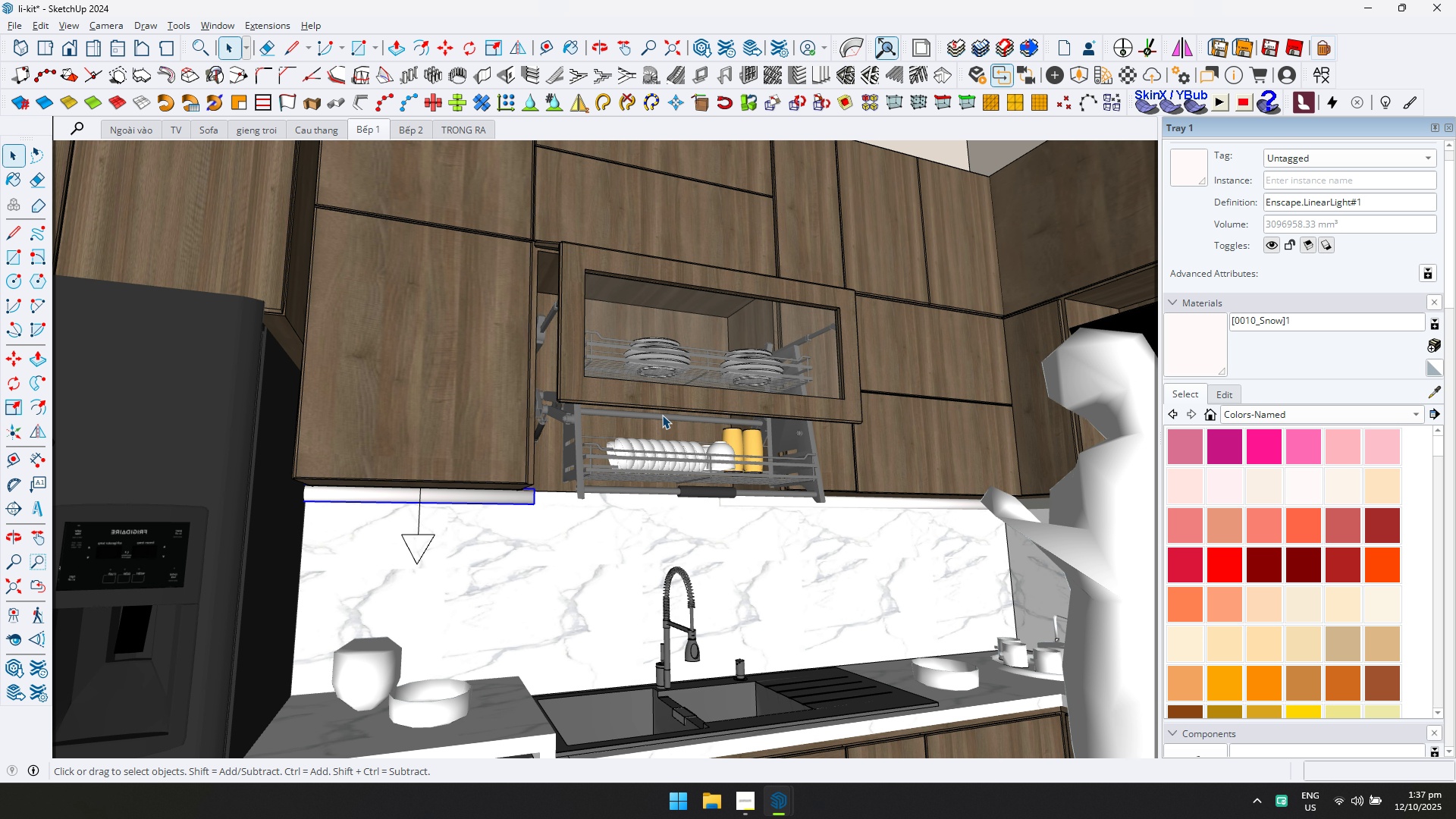 
scroll: coordinate [667, 428], scroll_direction: up, amount: 1.0
 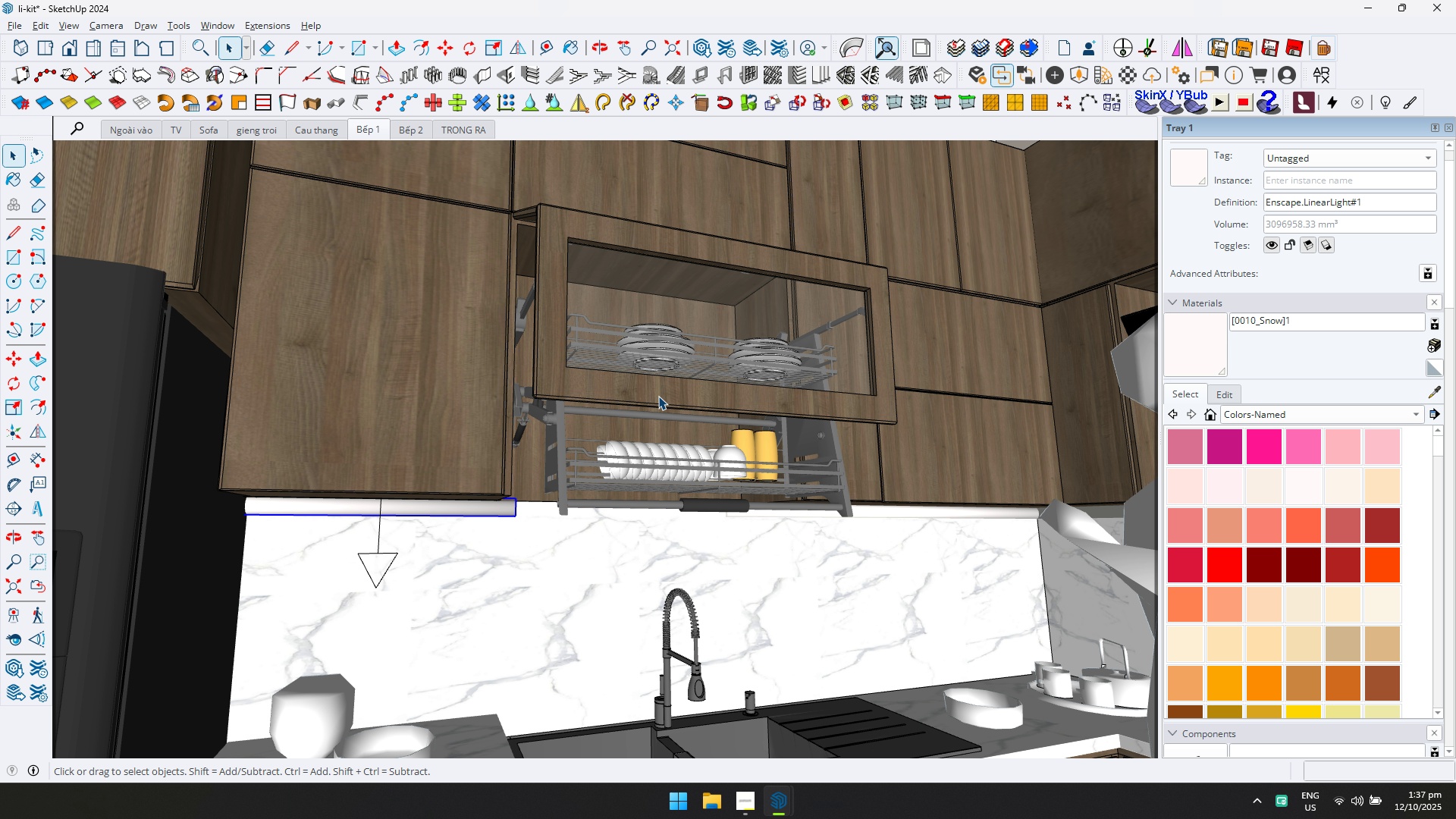 
wait(17.15)
 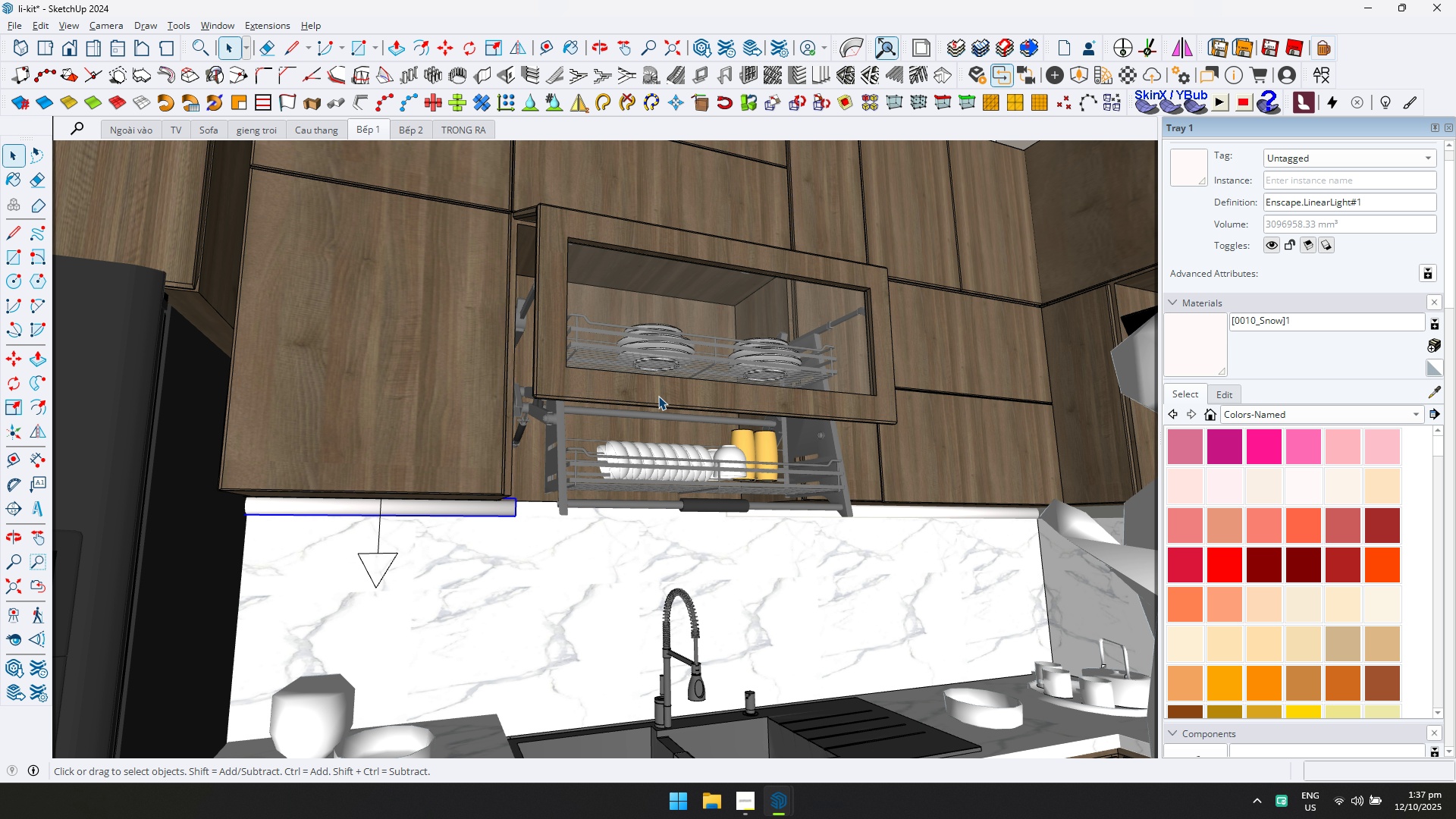 
key(Alt+Tab)
 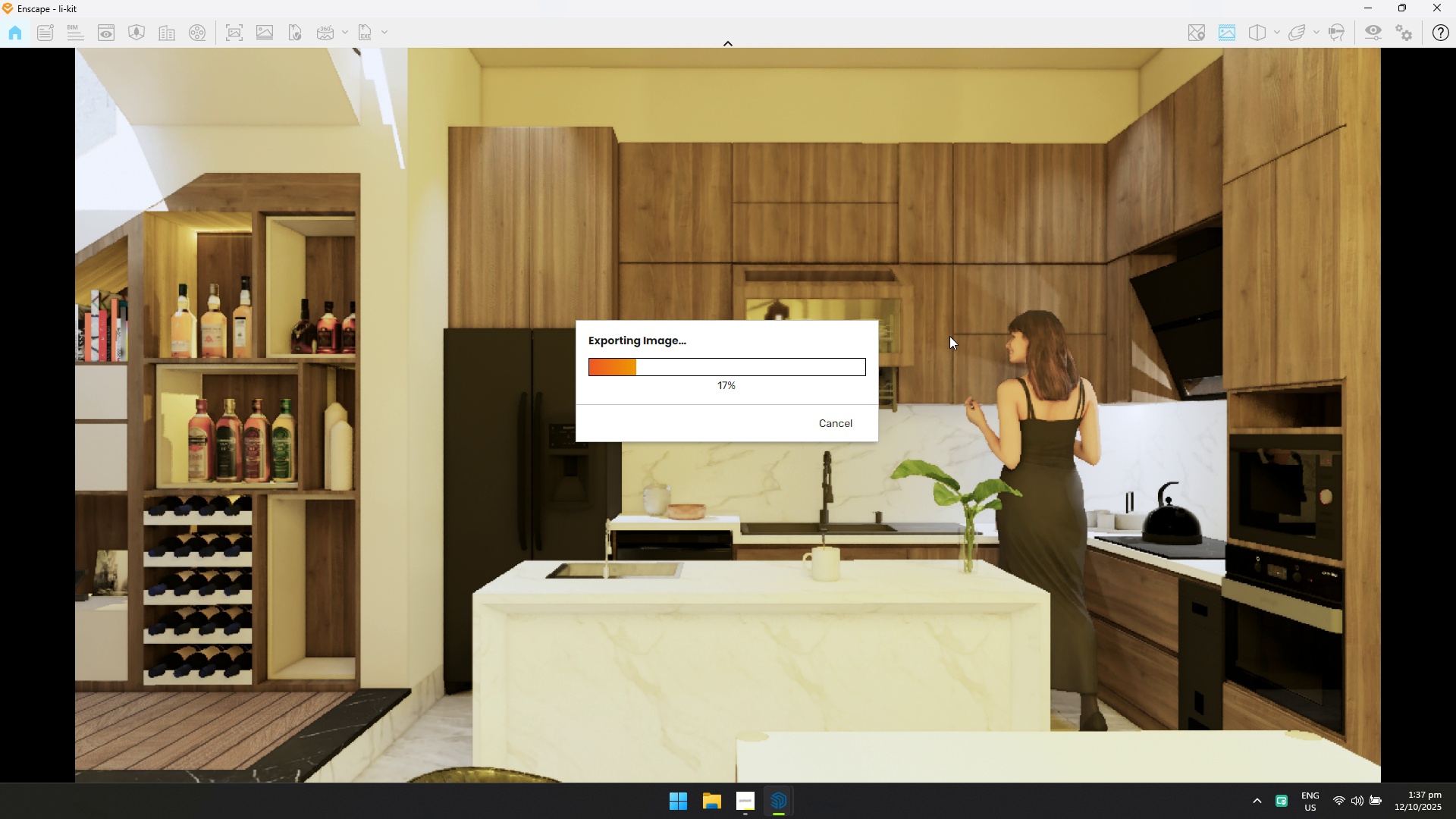 
mouse_move([984, 303])
 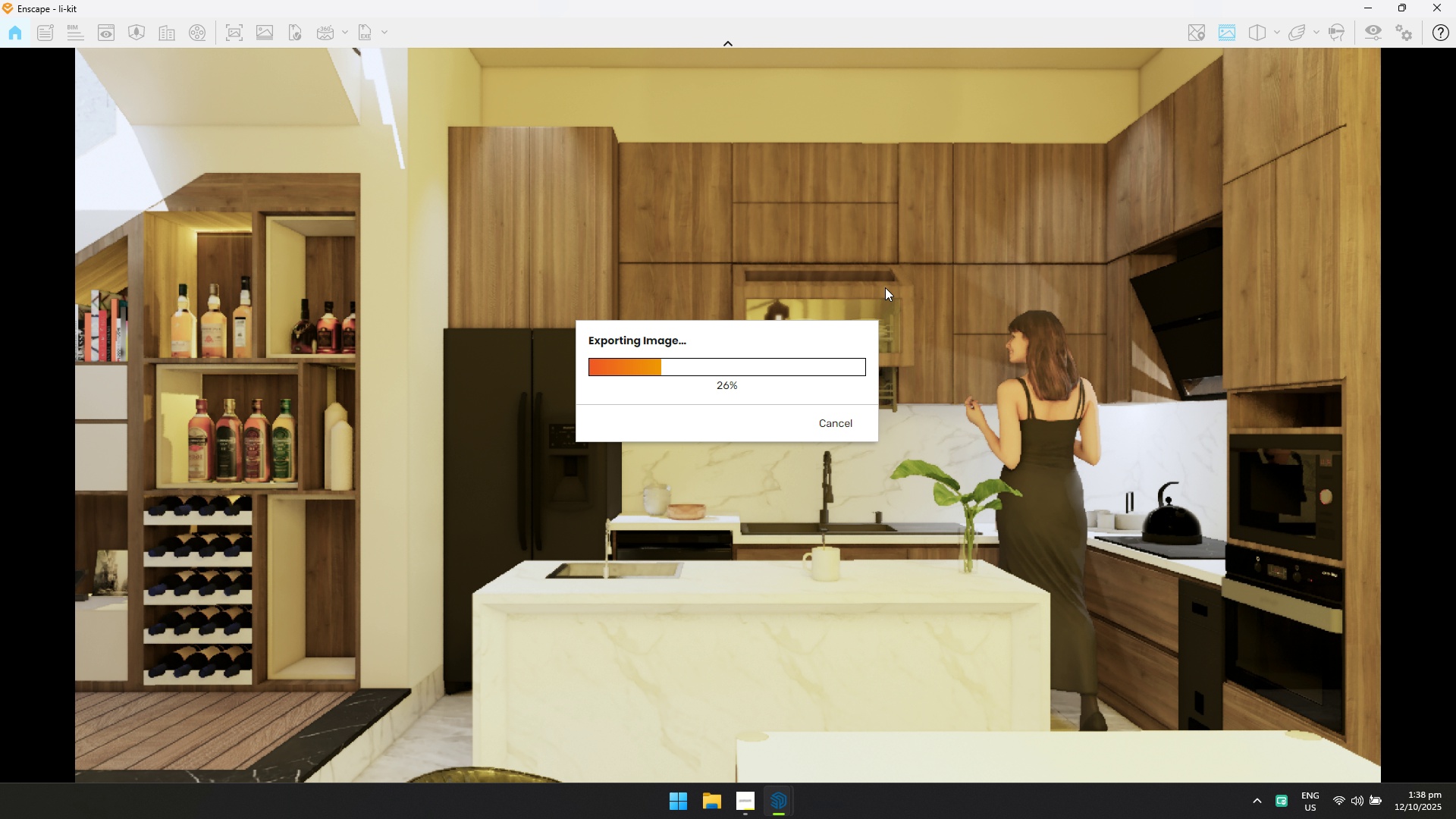 
wait(5.85)
 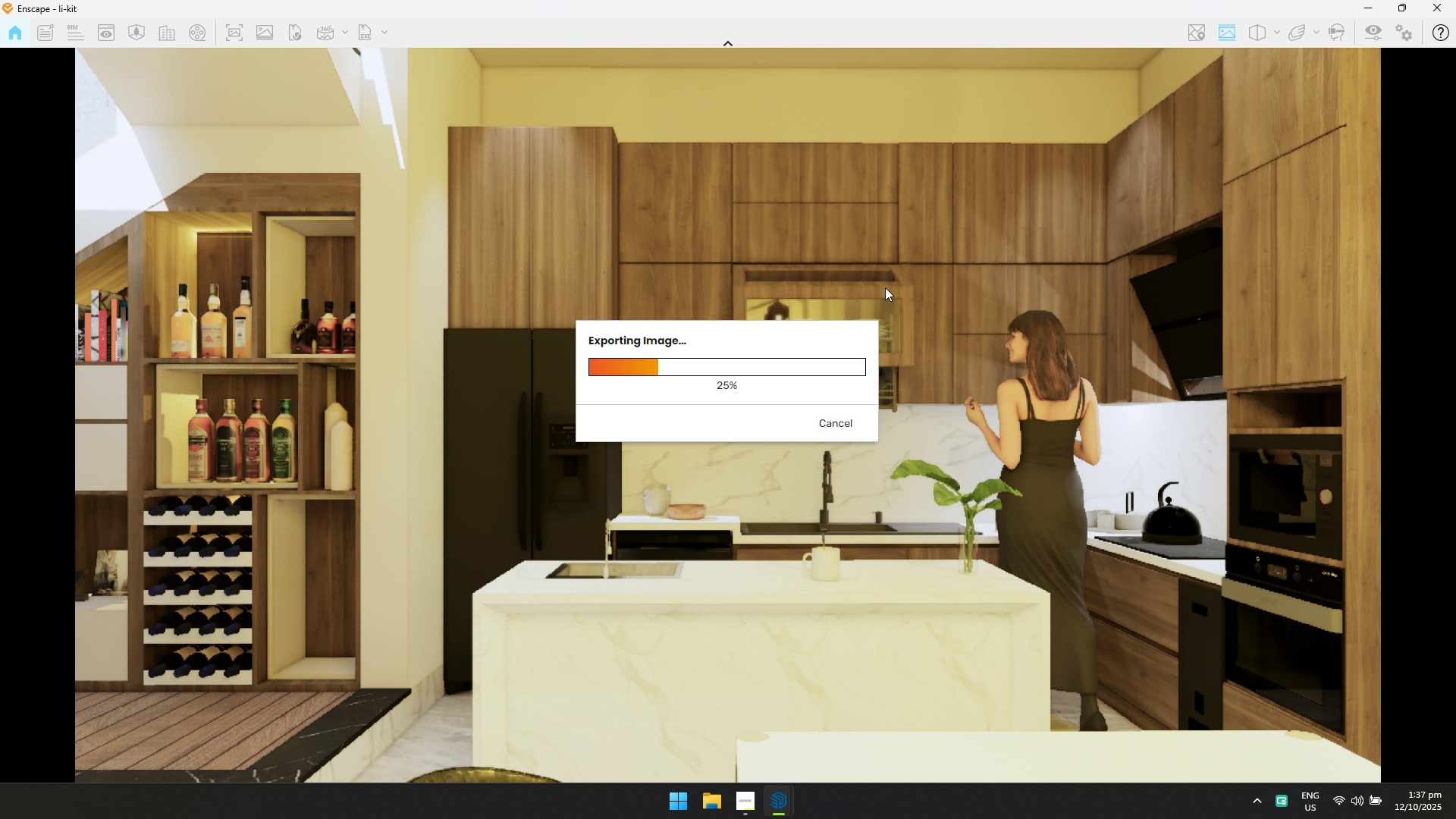 
key(Alt+Tab)
 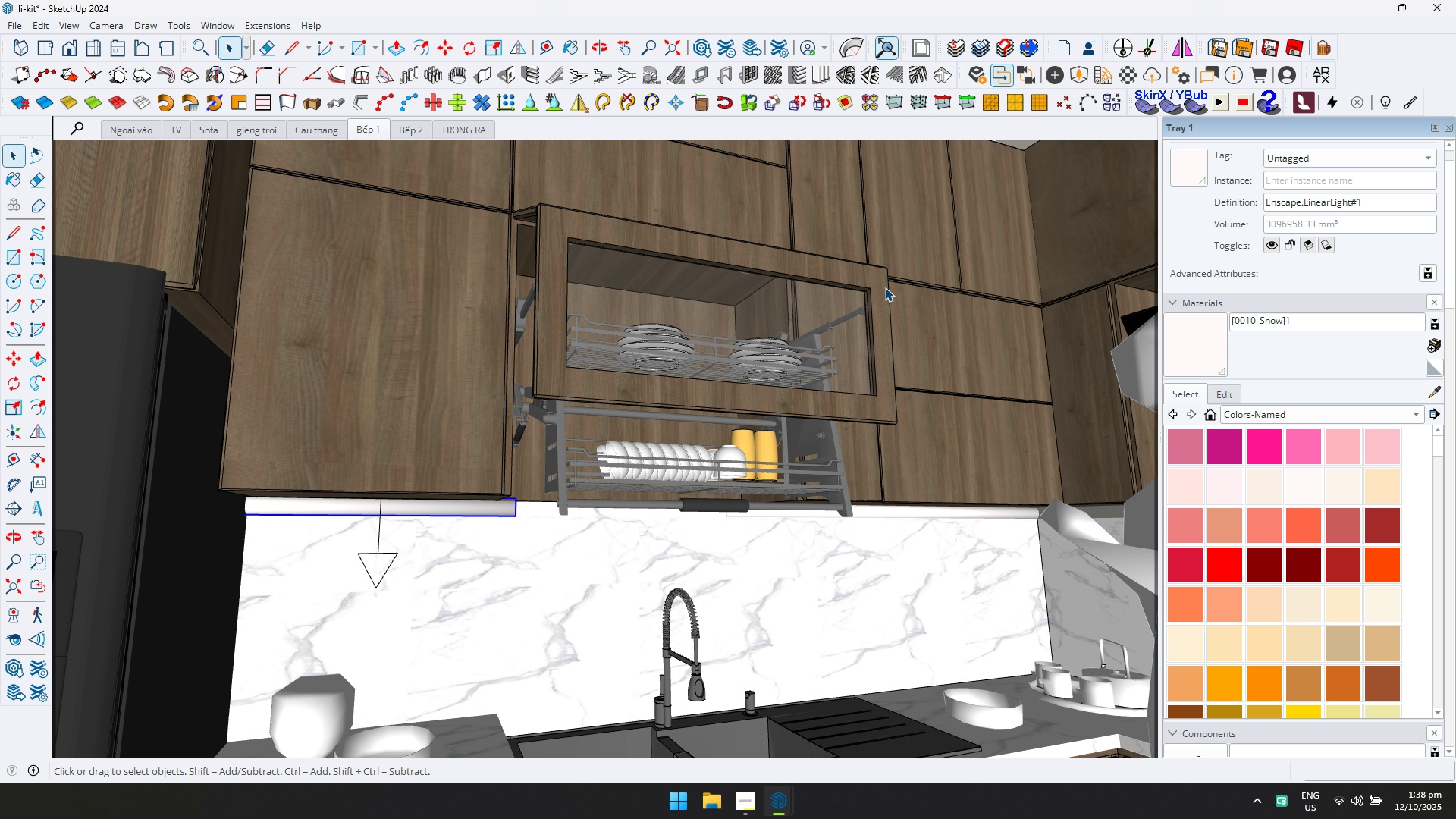 
scroll: coordinate [846, 310], scroll_direction: down, amount: 5.0
 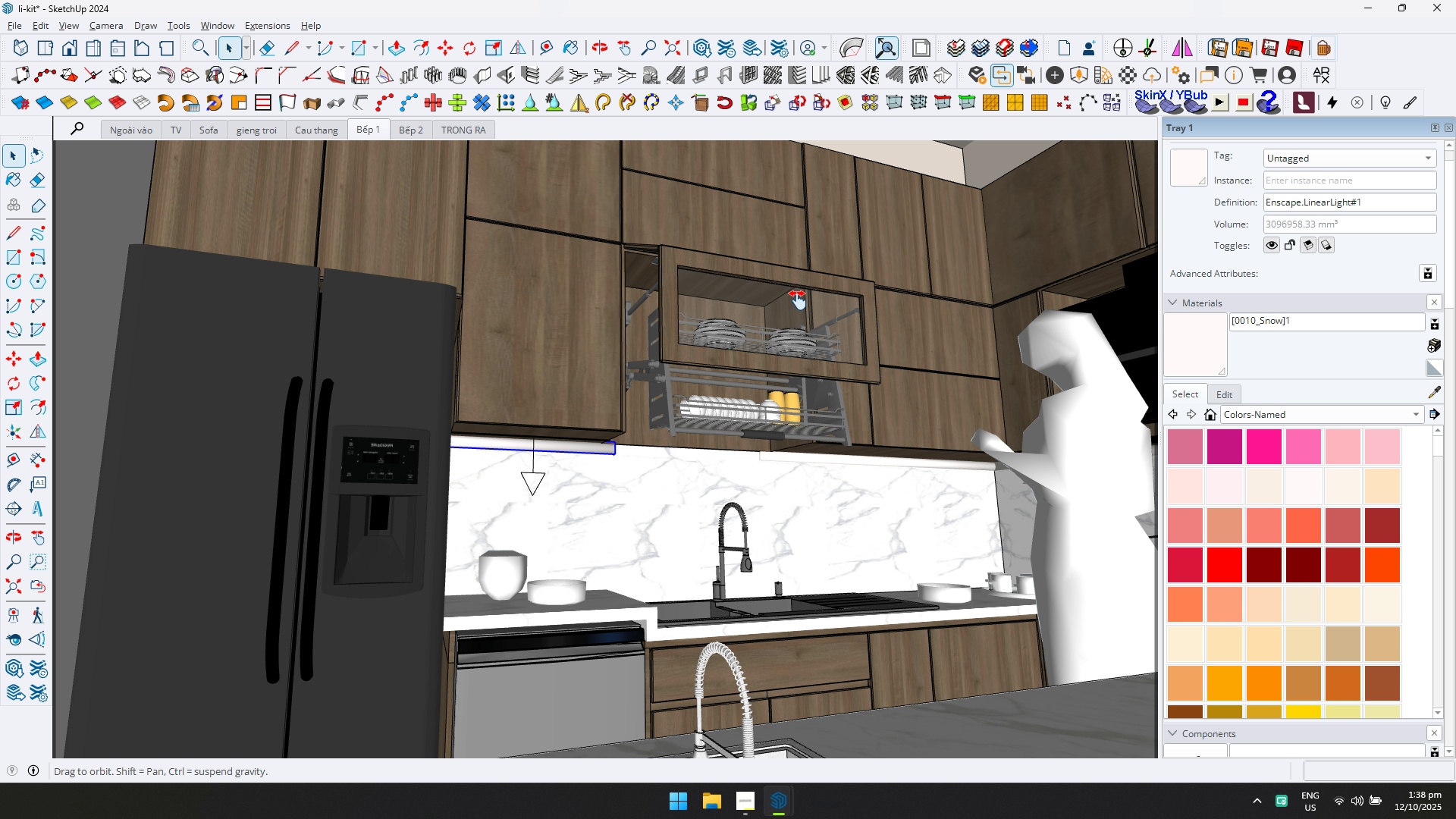 
hold_key(key=ShiftLeft, duration=0.57)
 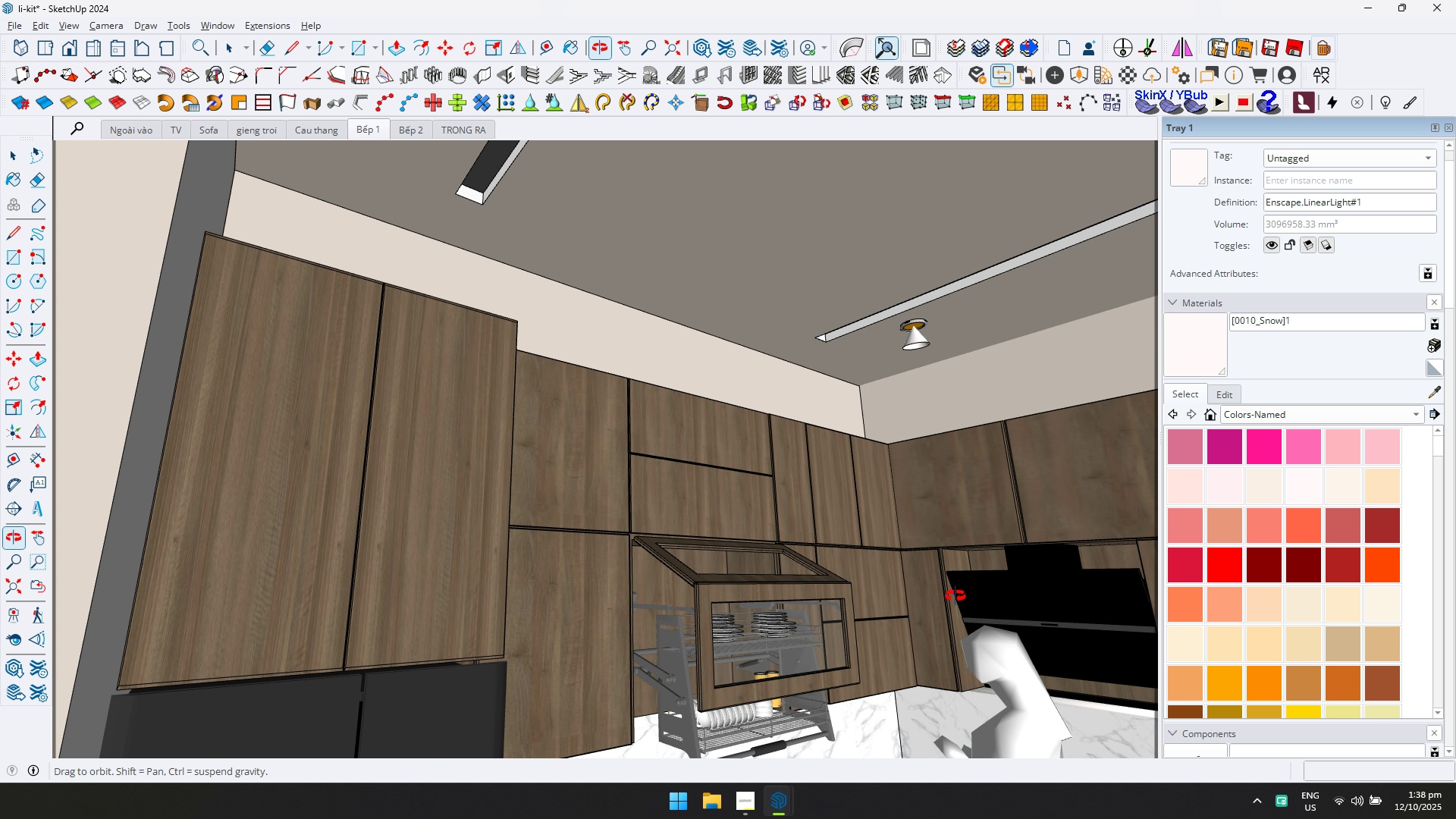 
hold_key(key=ShiftLeft, duration=0.56)
 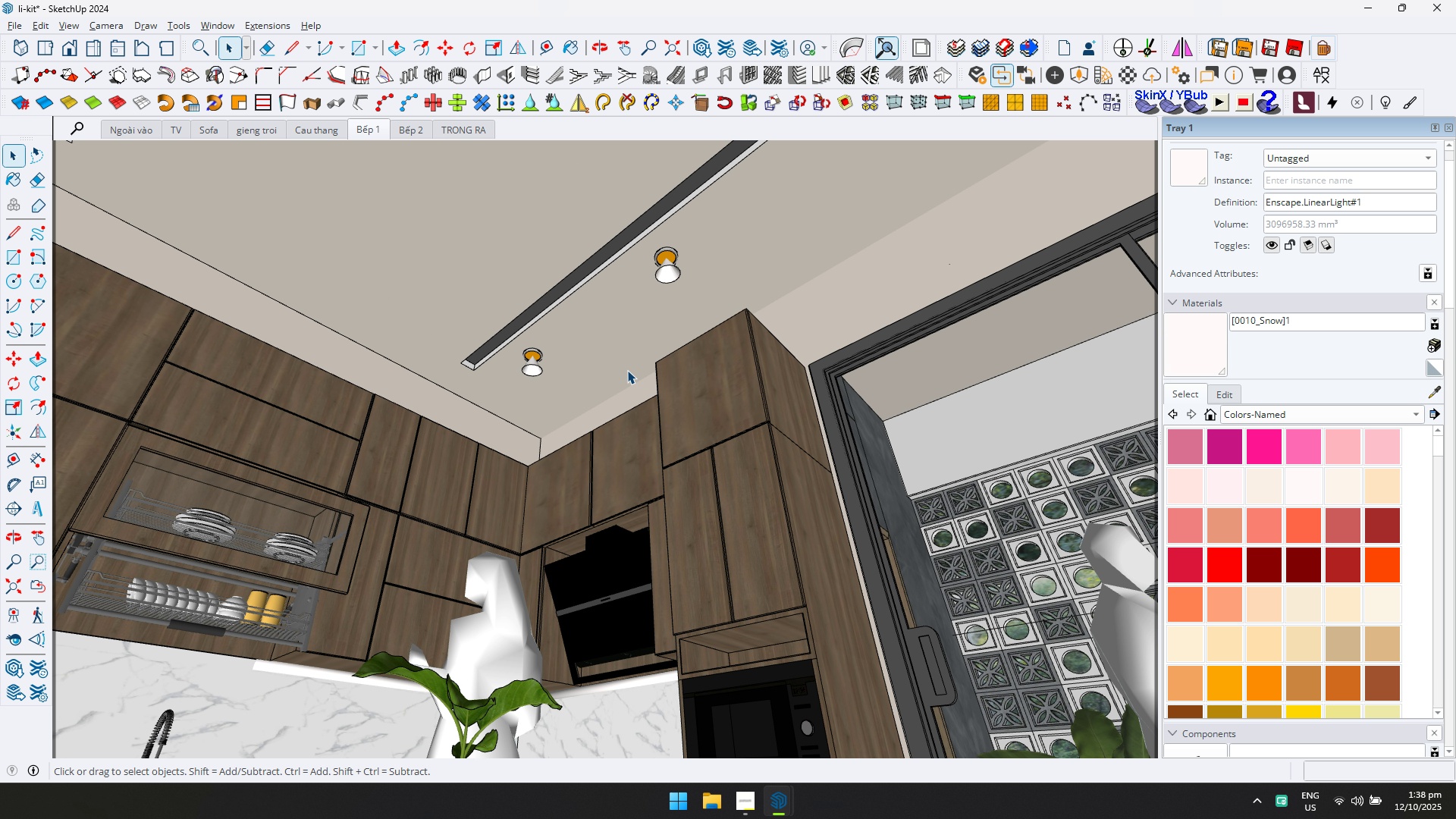 
key(Alt+AltLeft)
 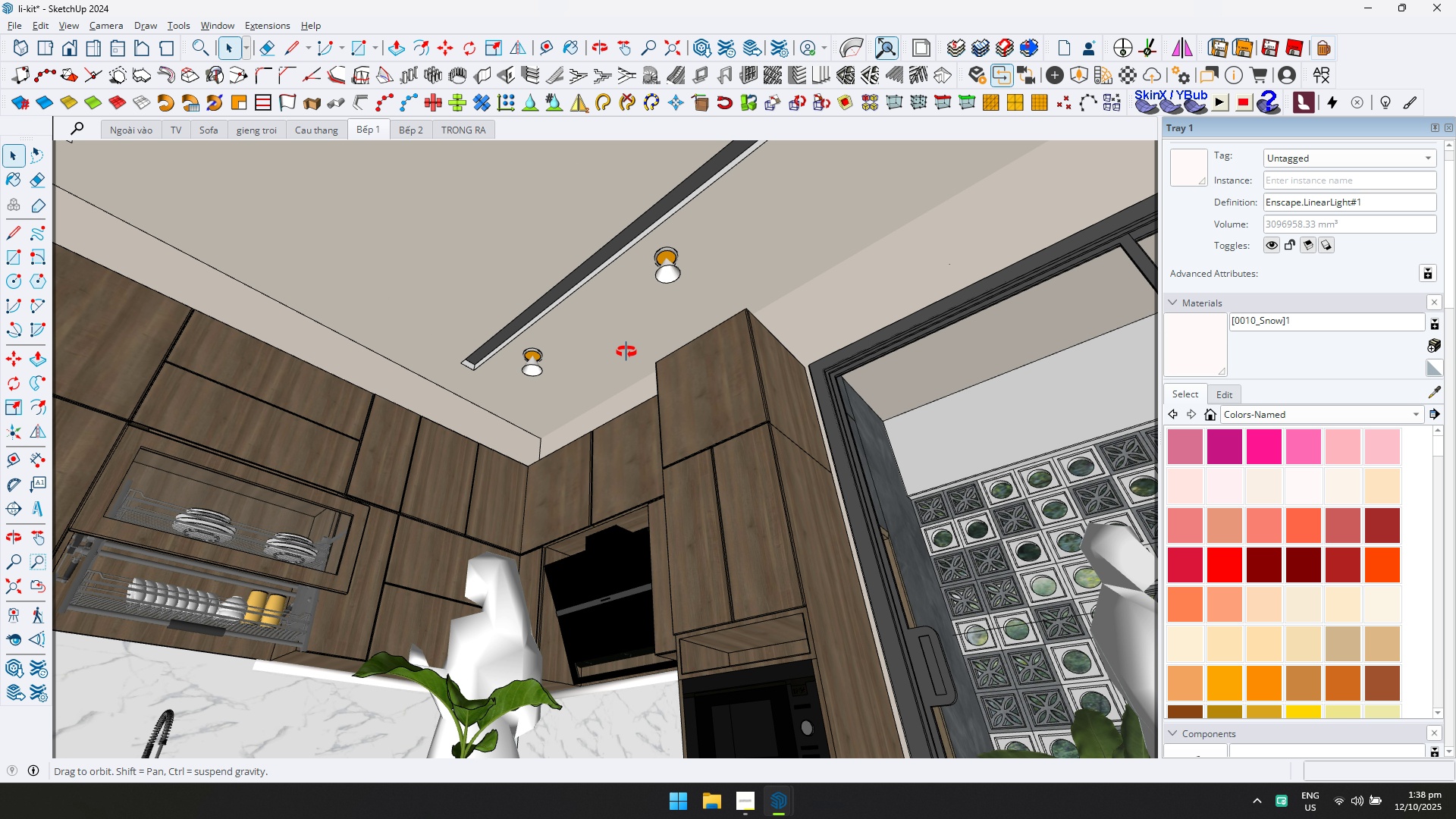 
key(Alt+Tab)
 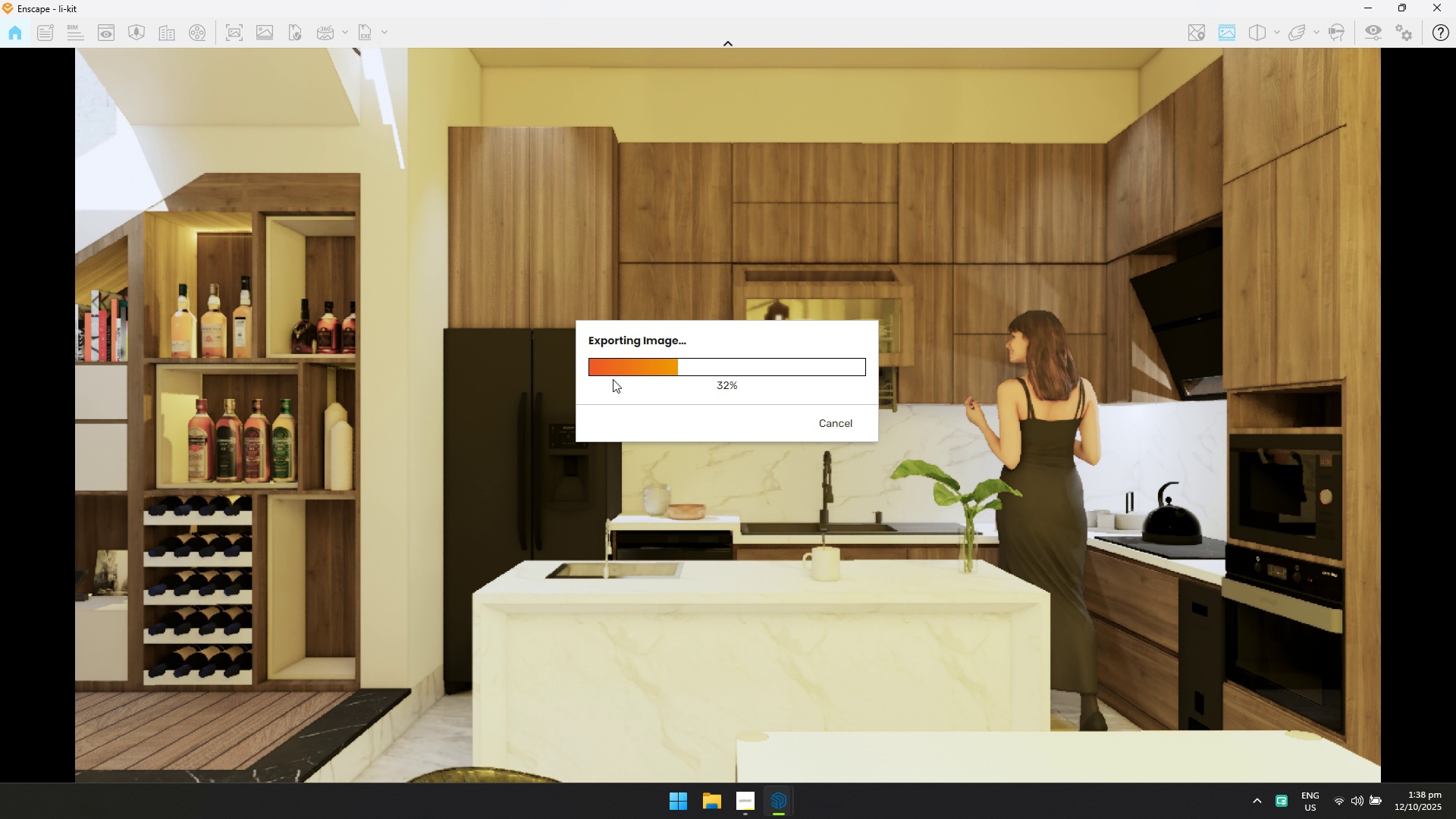 
key(Alt+Tab)
 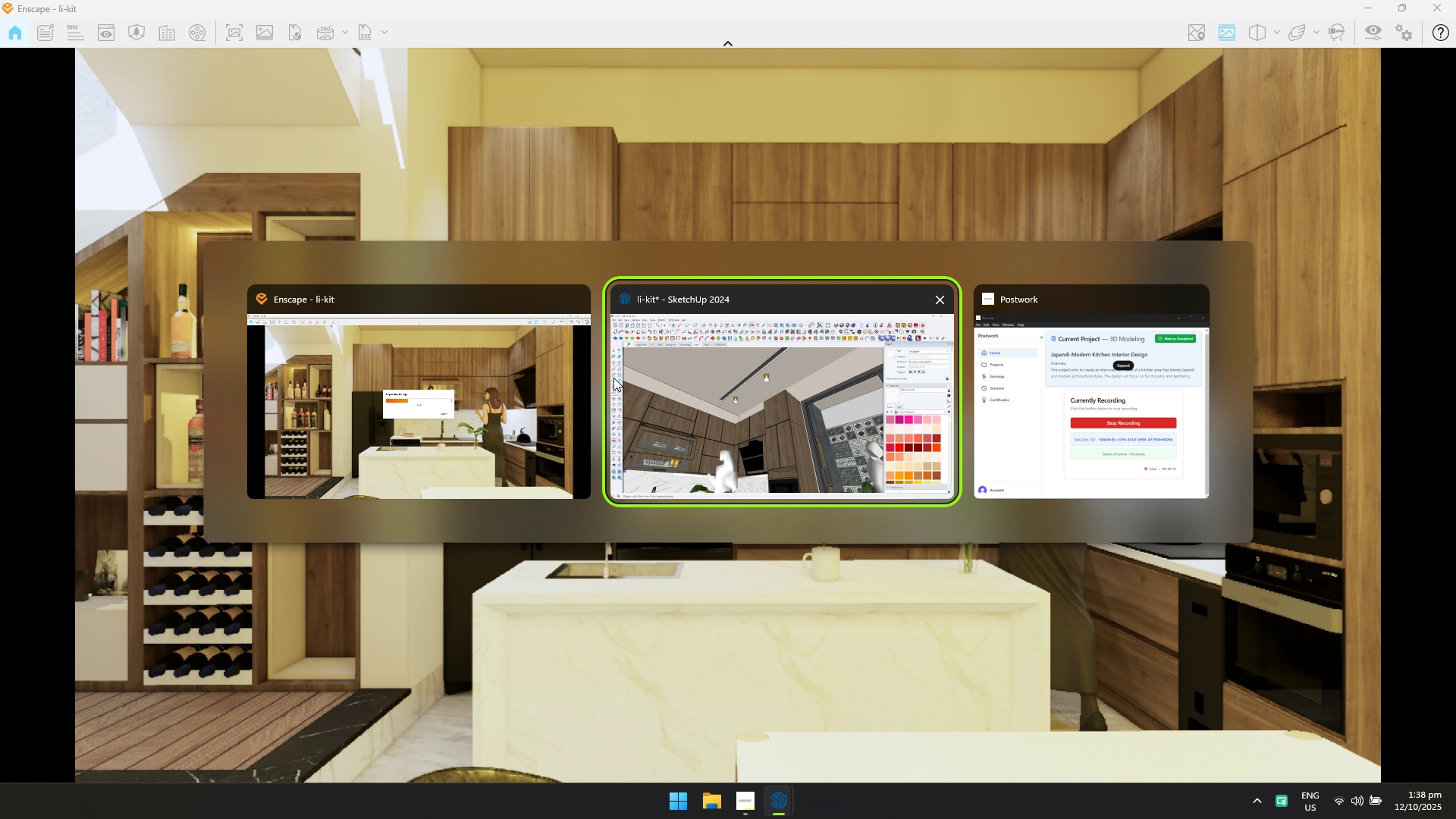 
key(Alt+Tab)